 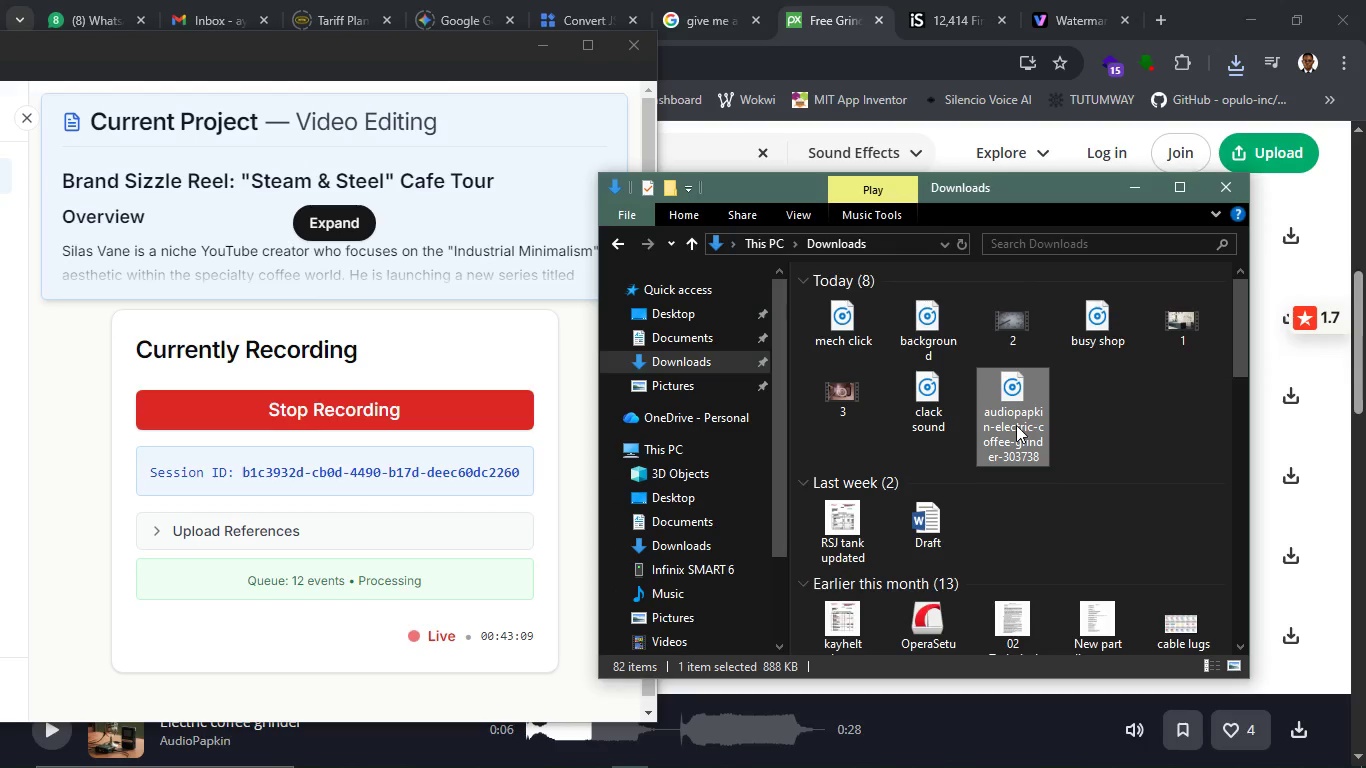 
type(DRINDER WHIR)
 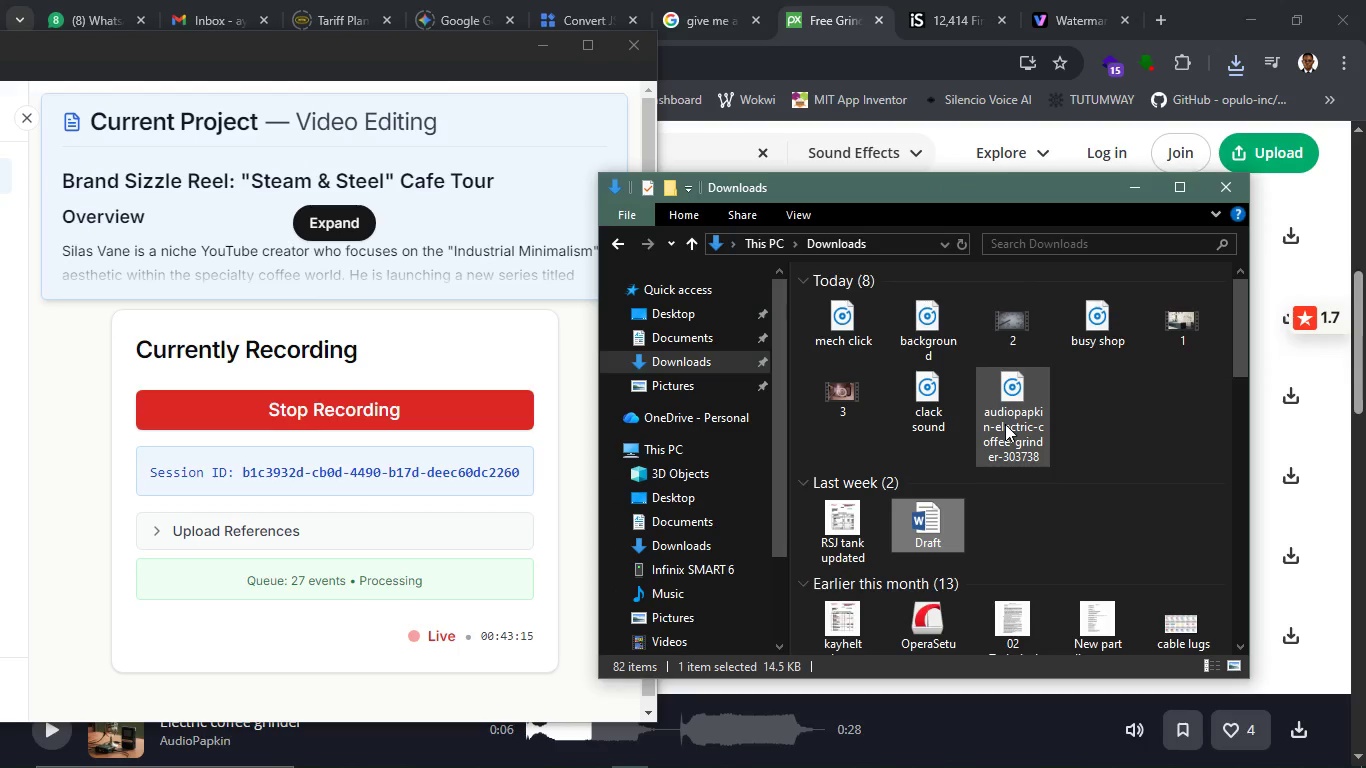 
left_click([1042, 425])
 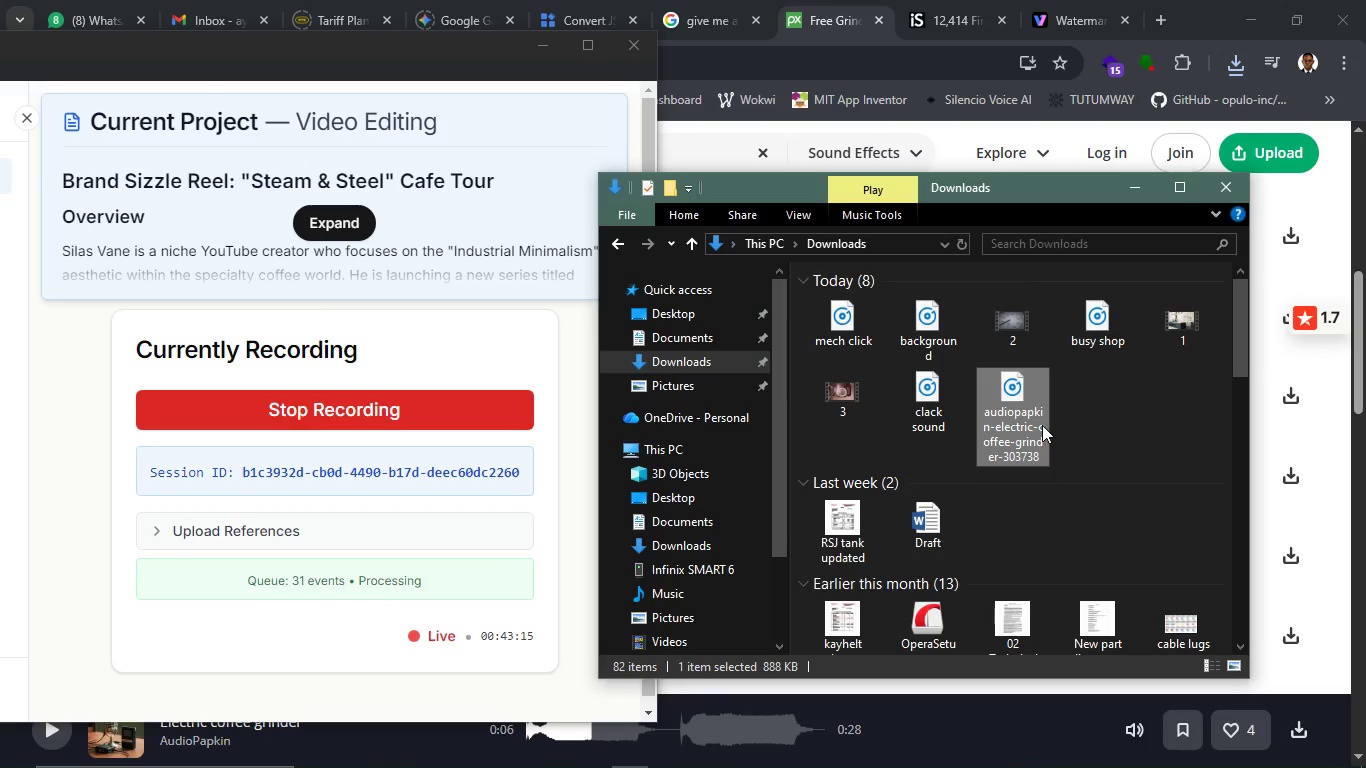 
type([F2]GRINDER WHIR)
 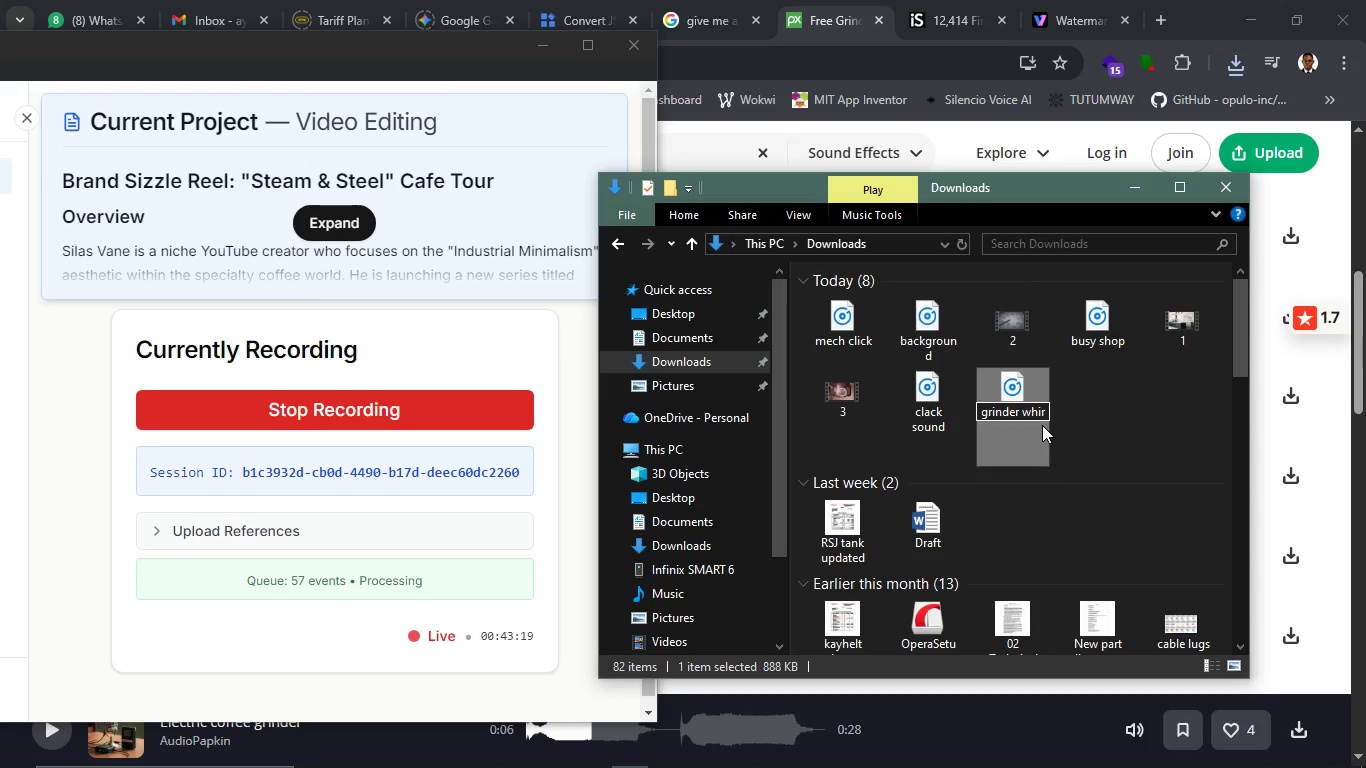 
key(Enter)
 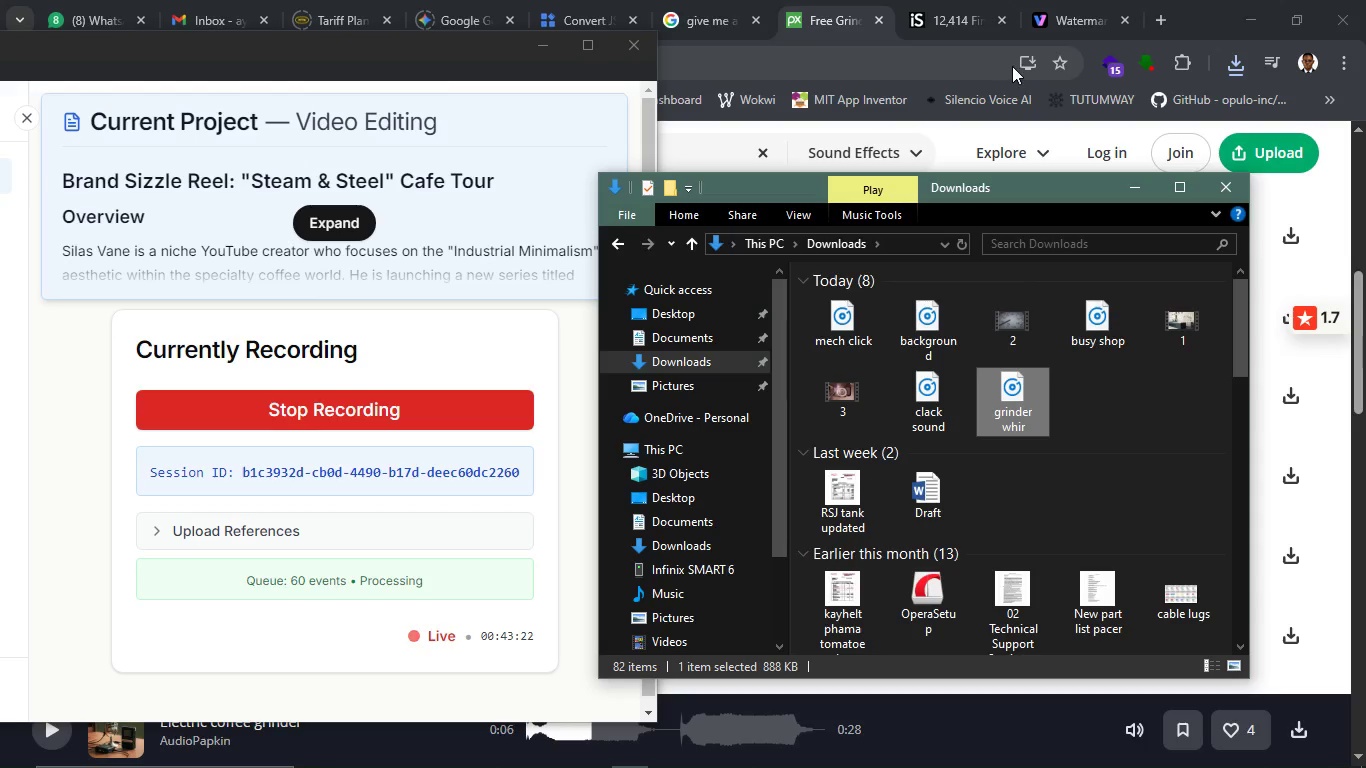 
left_click_drag(start_coordinate=[965, 25], to_coordinate=[353, 555])
 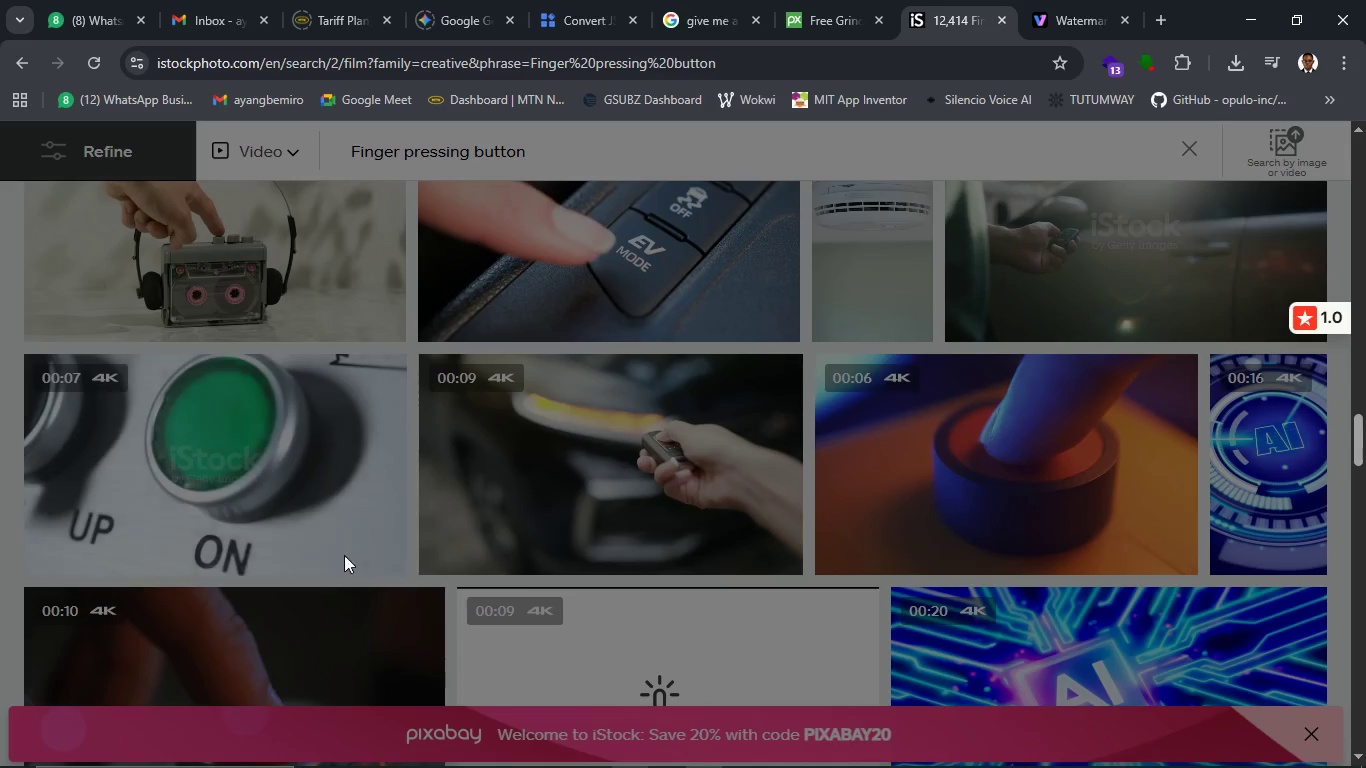 
scroll: coordinate [896, 397], scroll_direction: down, amount: 18.0
 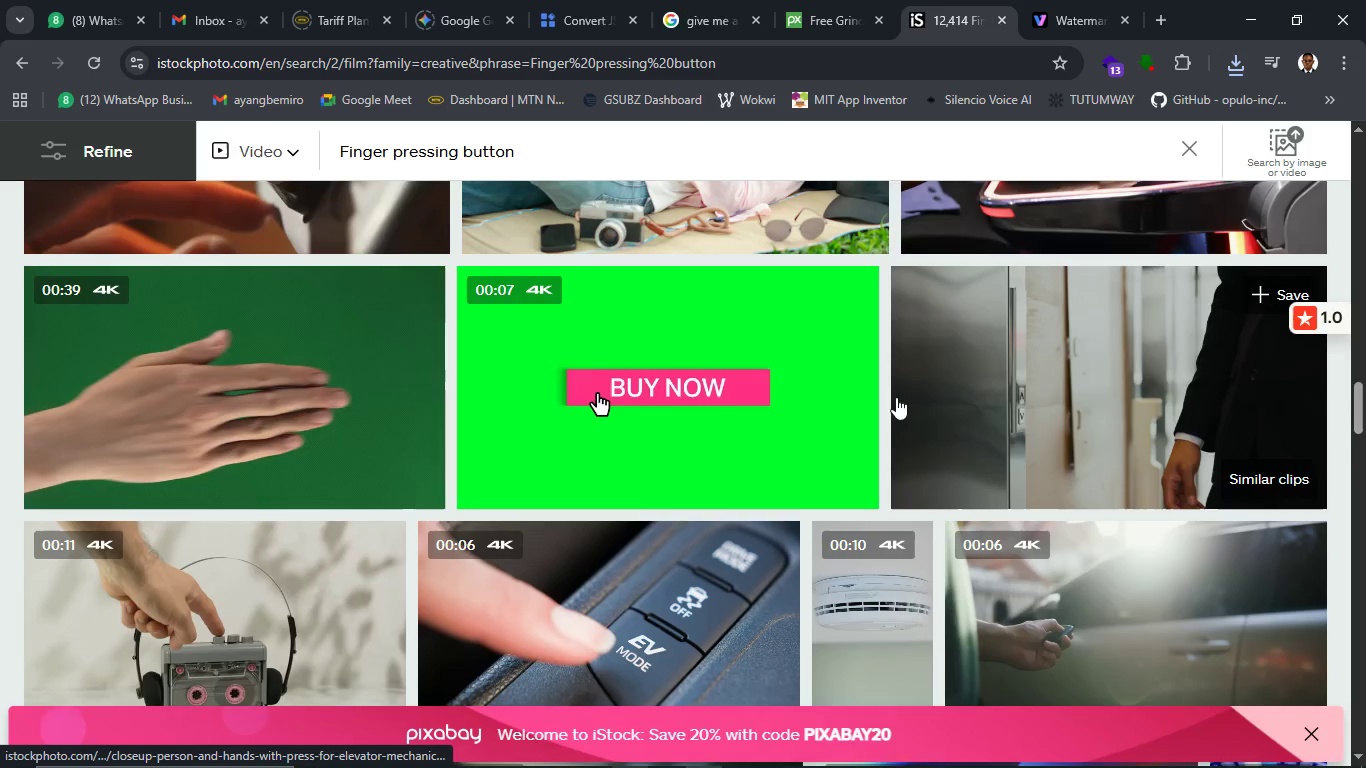 
scroll: coordinate [896, 397], scroll_direction: up, amount: 6.0
 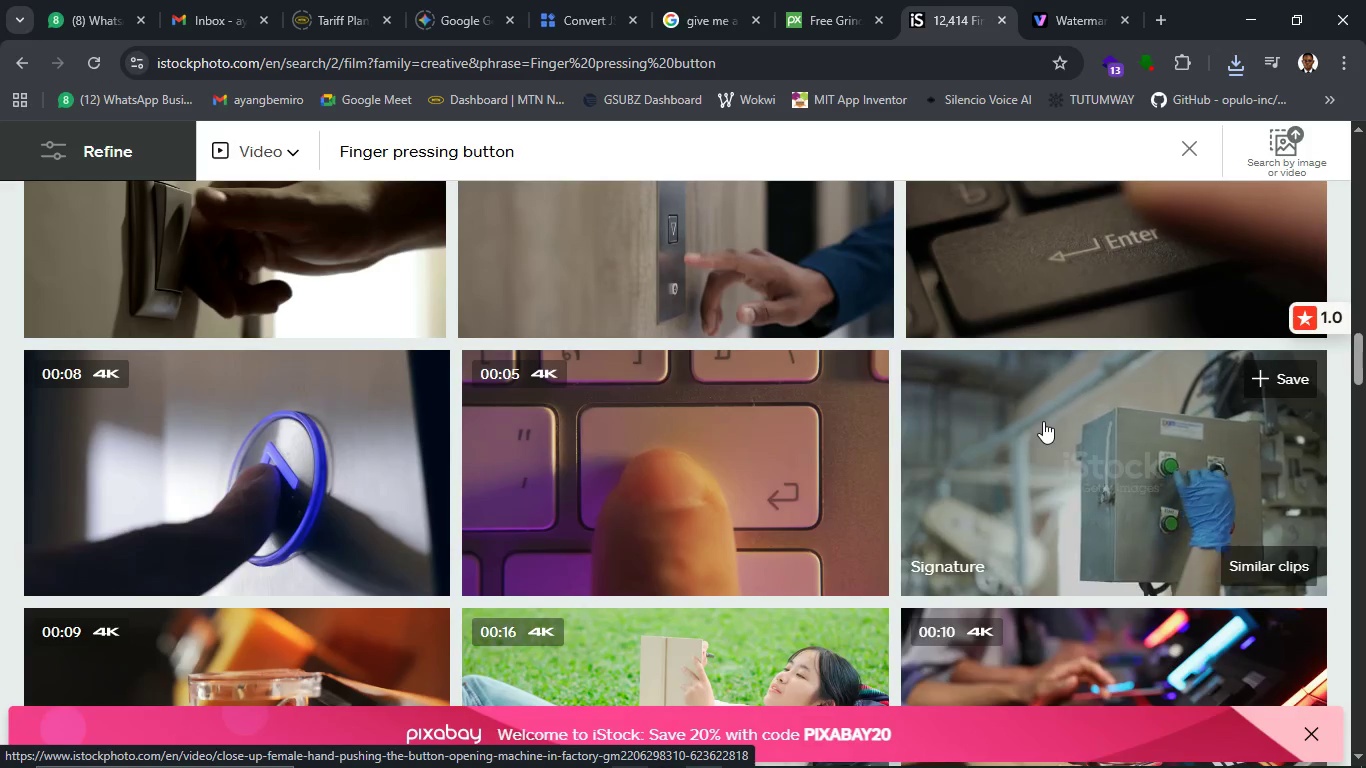 
scroll: coordinate [251, 532], scroll_direction: down, amount: 7.0
 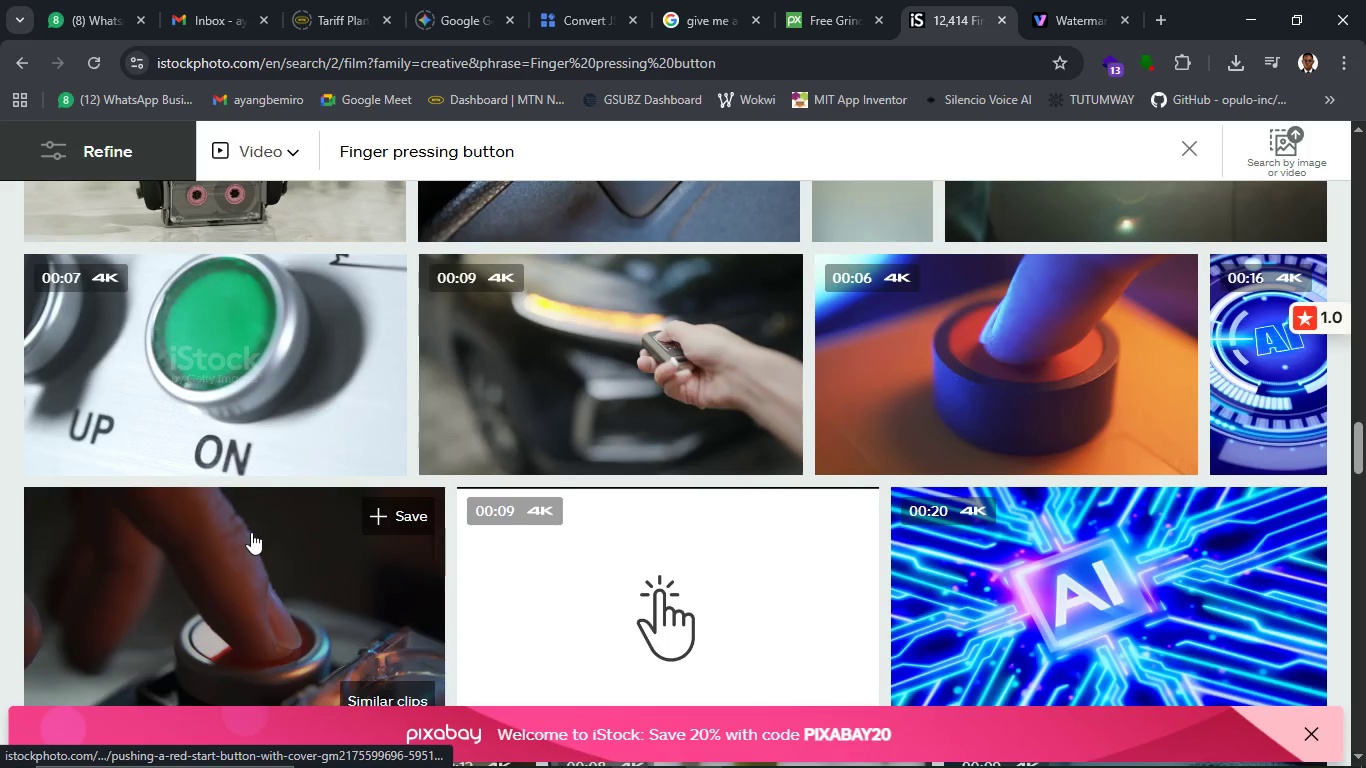 
scroll: coordinate [251, 532], scroll_direction: up, amount: 1.0
 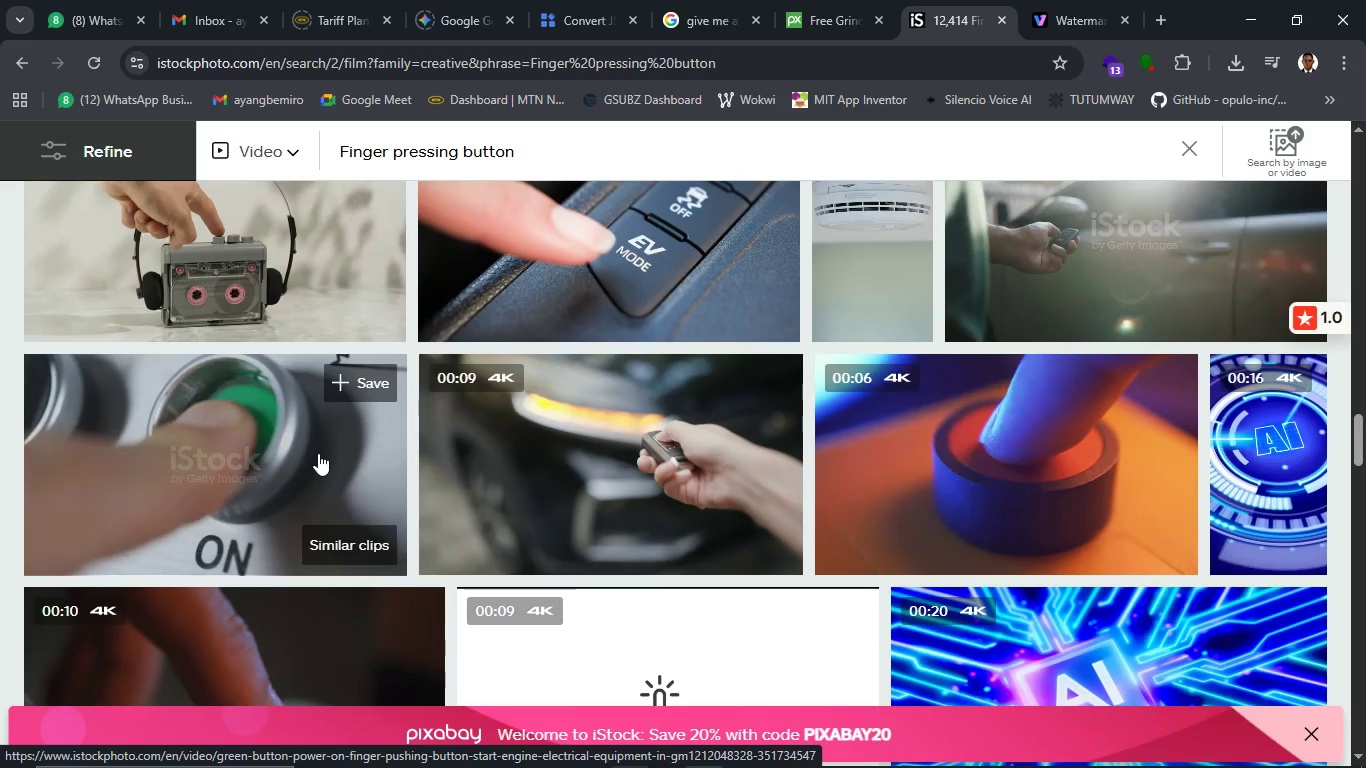 
left_click([353, 555])
 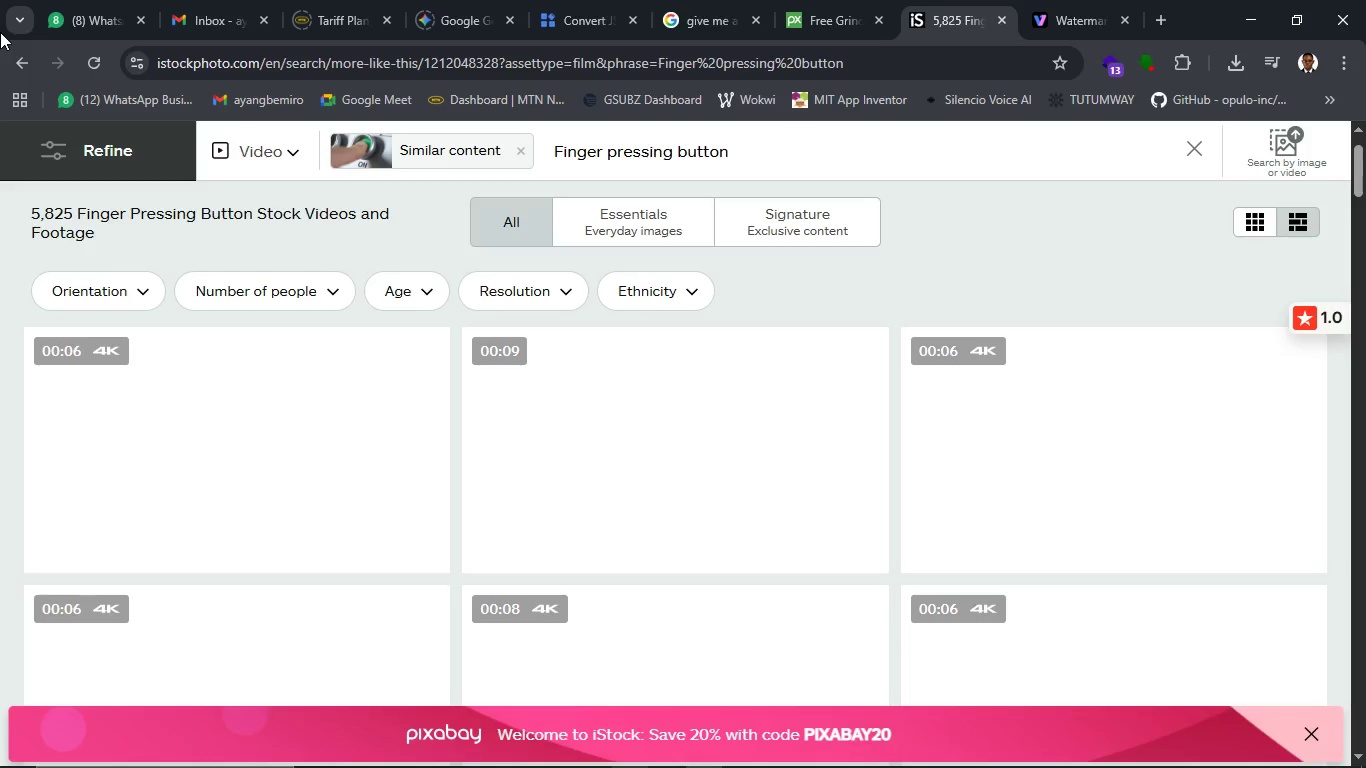 
left_click([26, 55])
 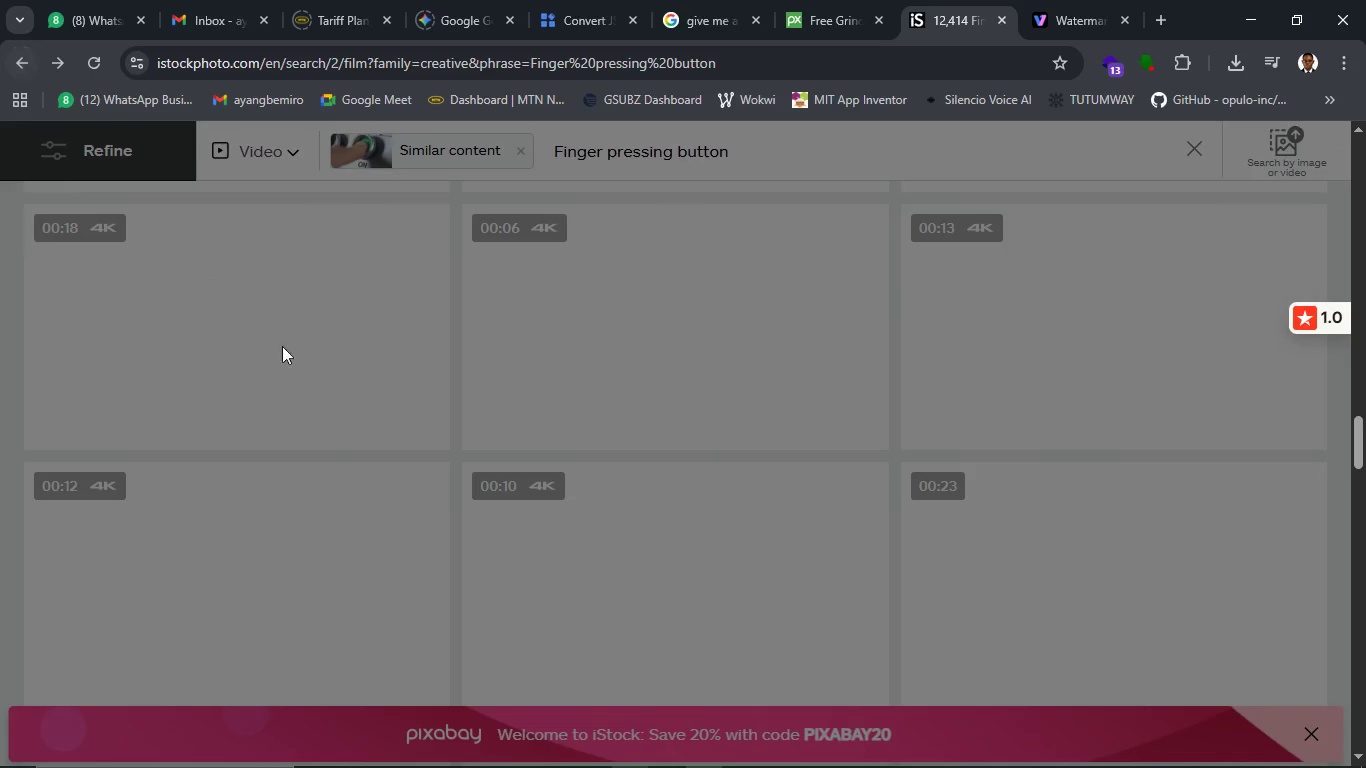 
mouse_move([404, 433])
 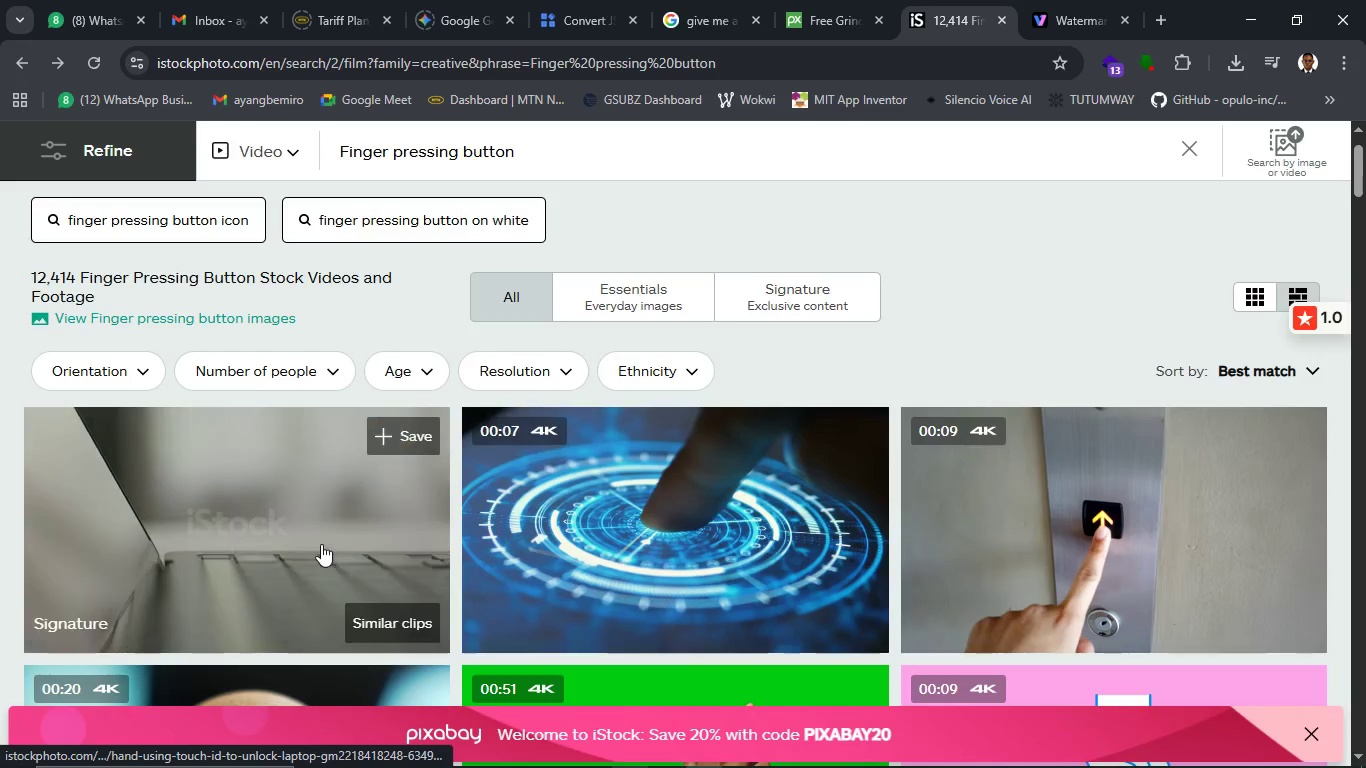 
scroll: coordinate [321, 544], scroll_direction: down, amount: 4.0
 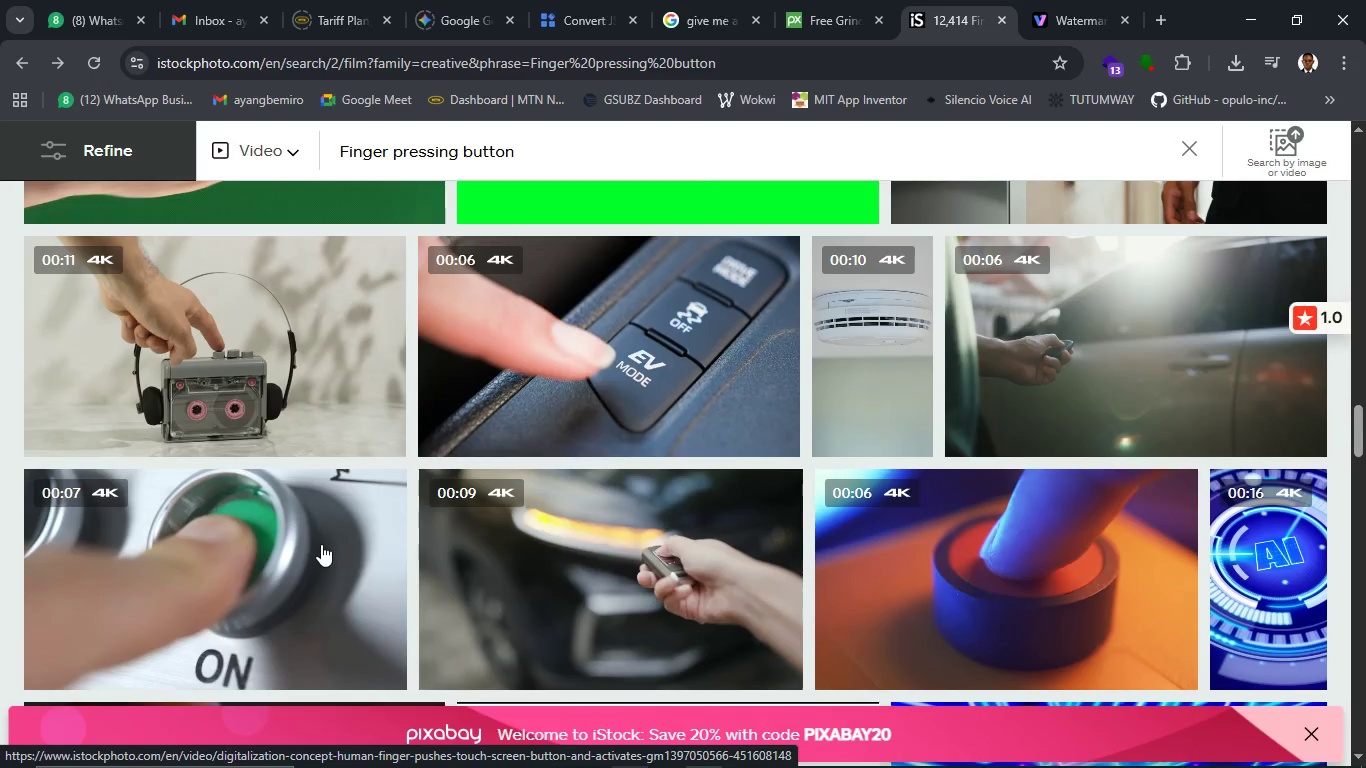 
left_click([295, 373])
 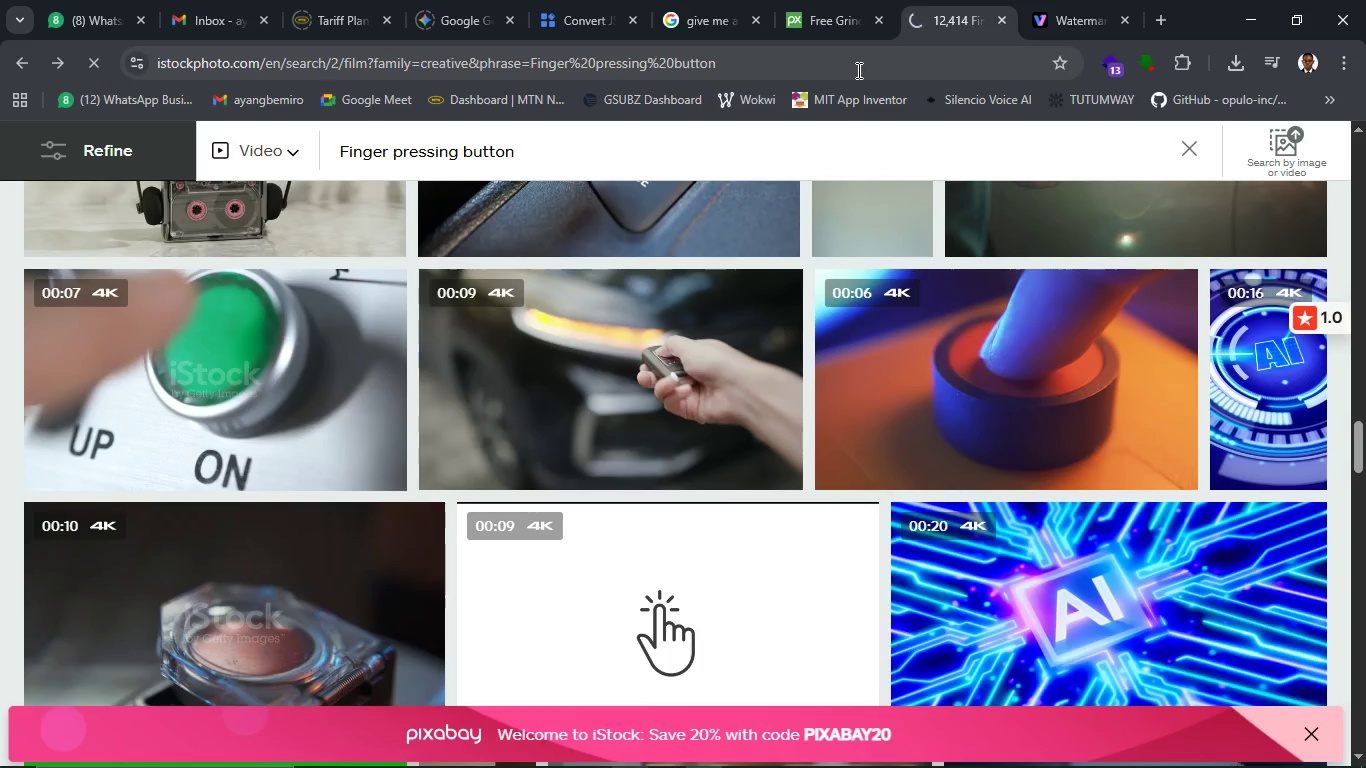 
mouse_move([832, 43])
 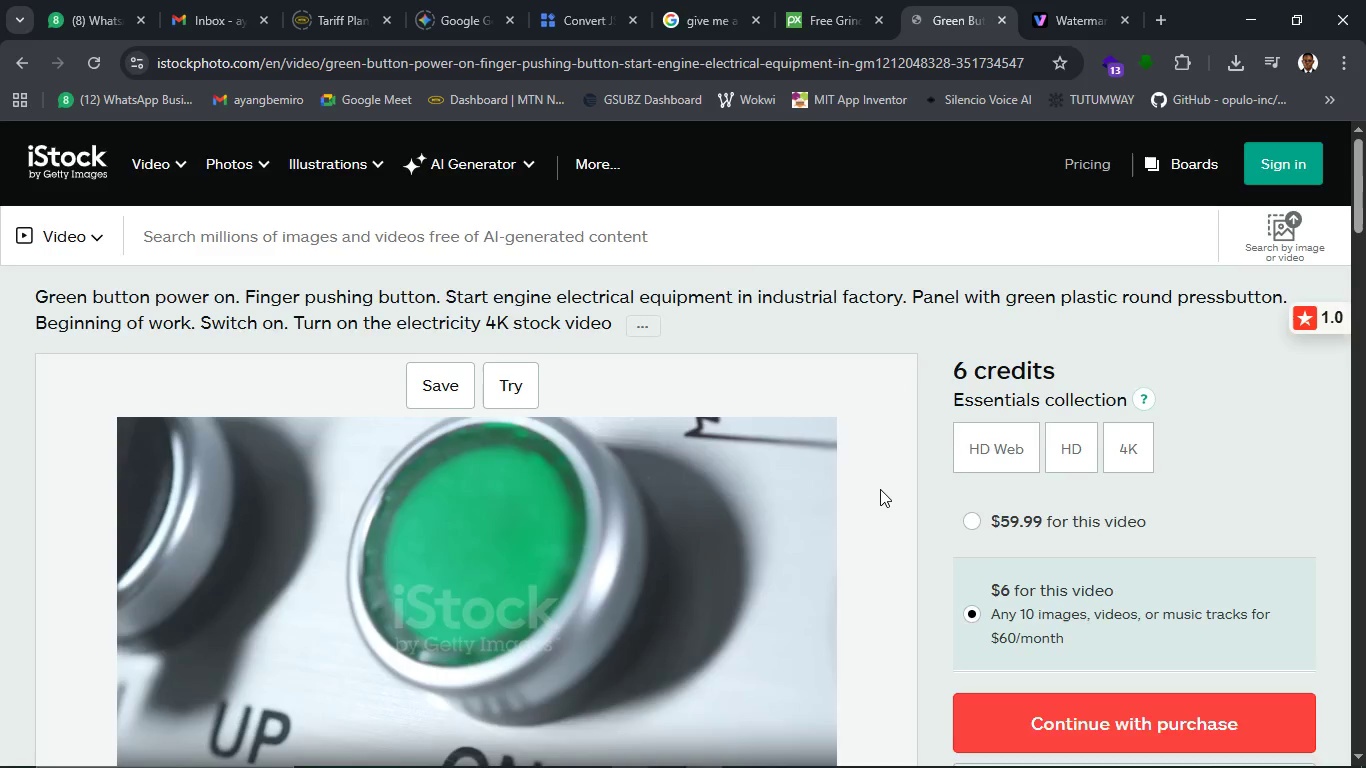 
scroll: coordinate [880, 489], scroll_direction: down, amount: 2.0
 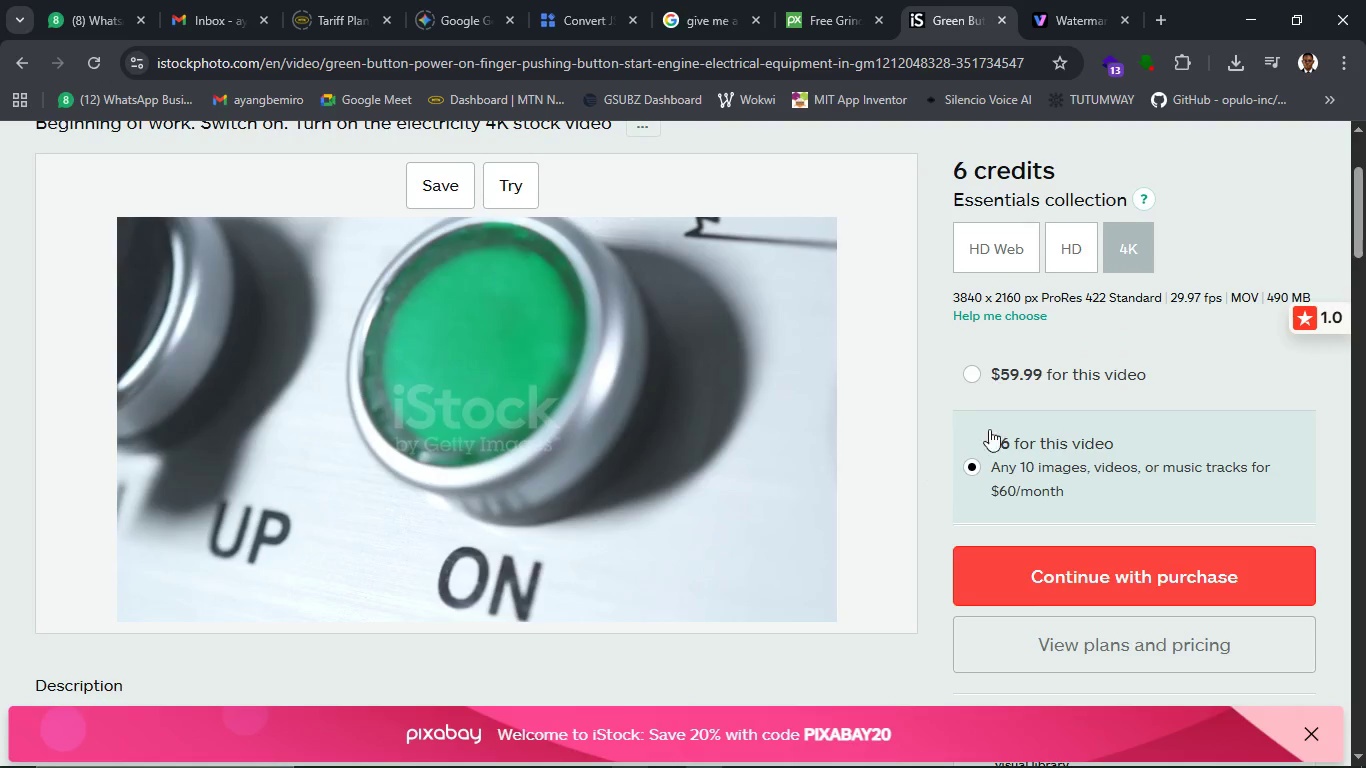 
wait(6.66)
 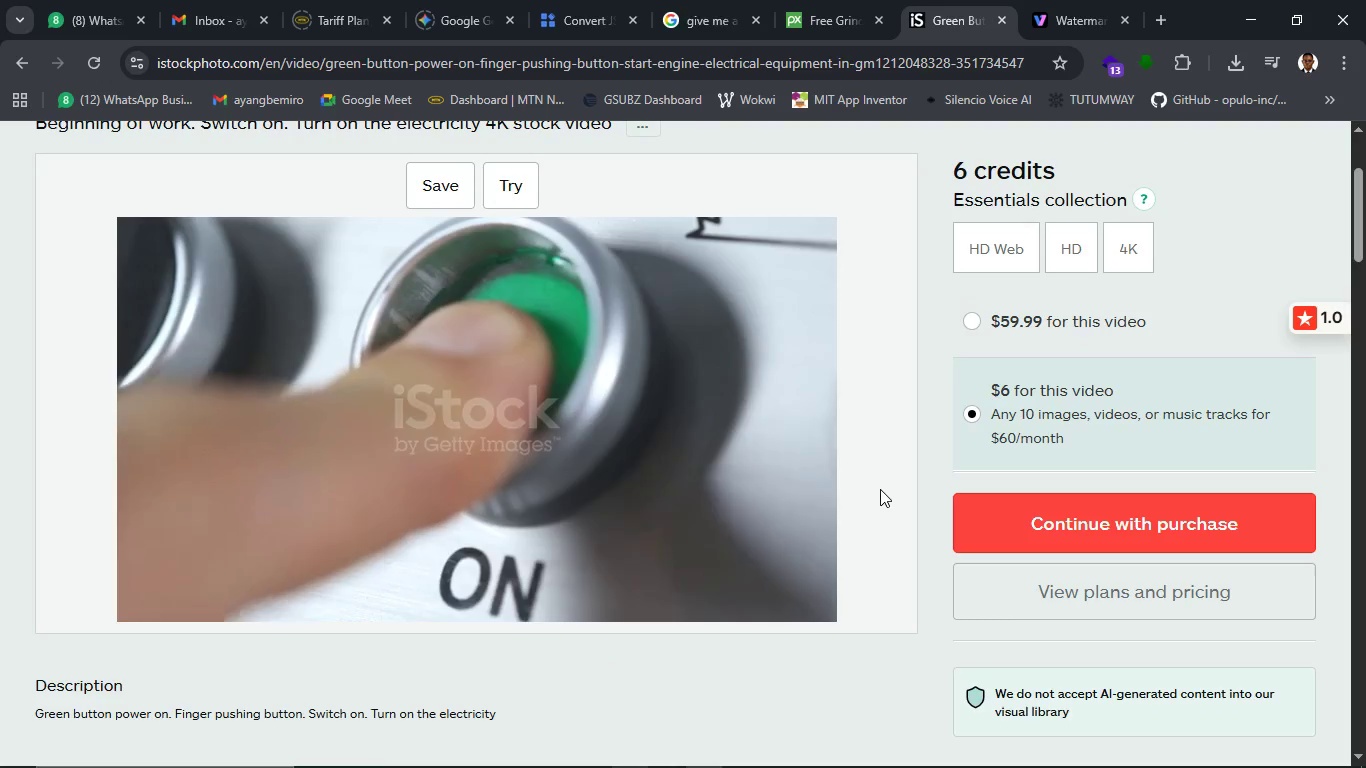 
left_click([1152, 58])
 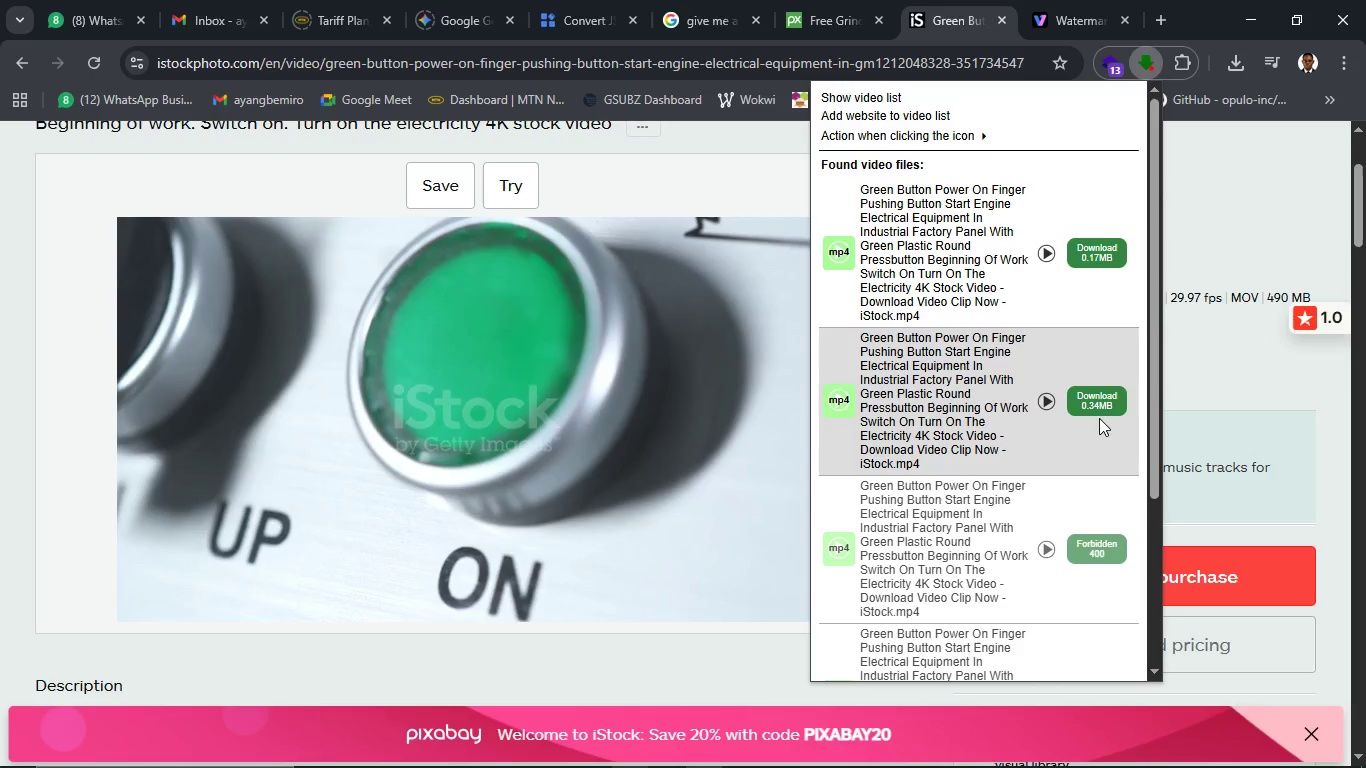 
wait(6.81)
 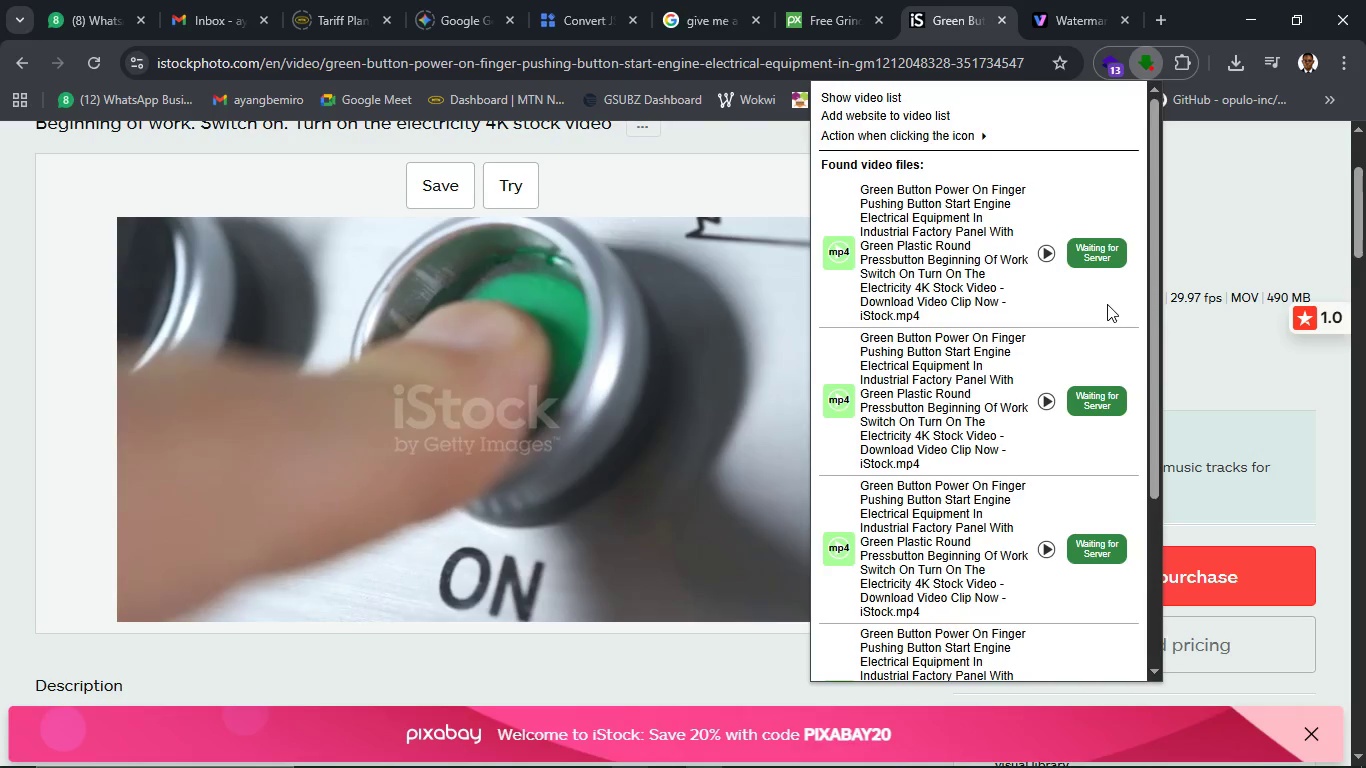 
left_click([1098, 401])
 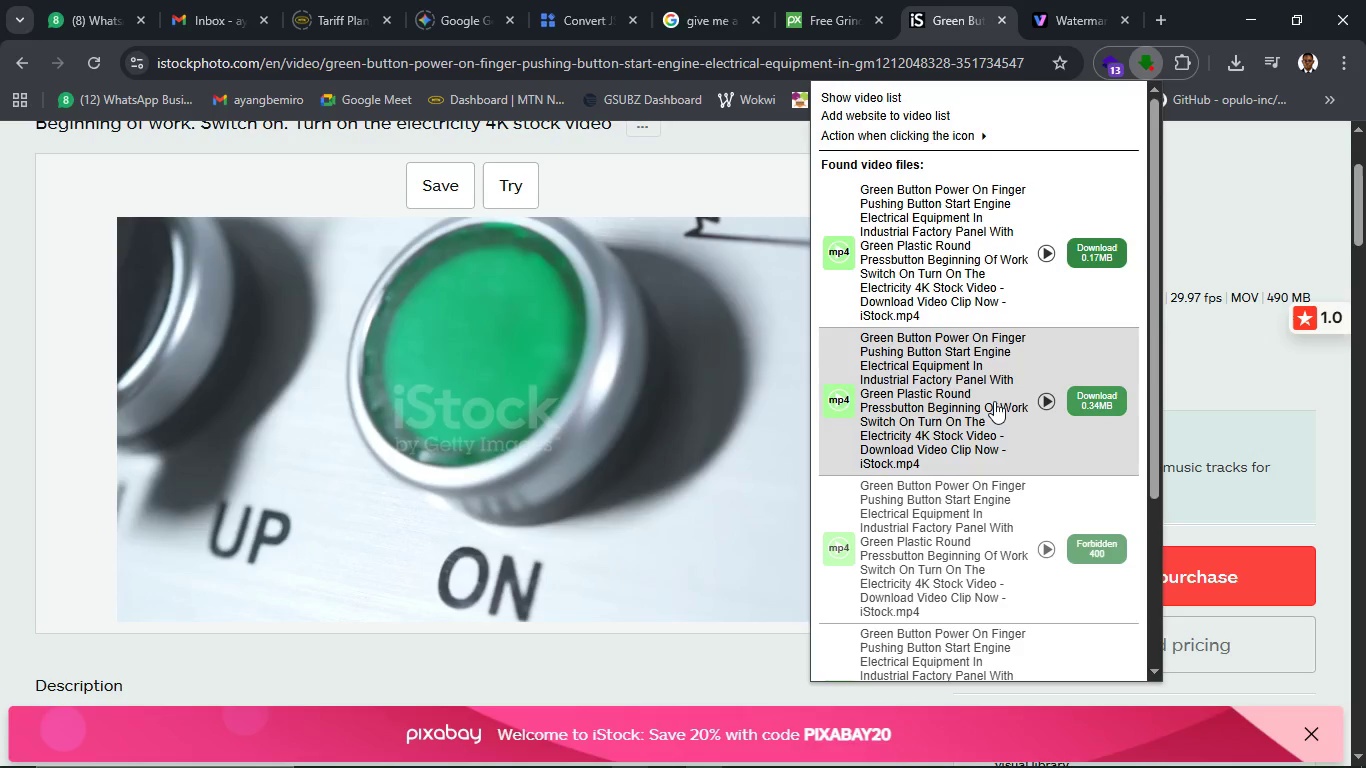 
scroll: coordinate [994, 401], scroll_direction: up, amount: 5.0
 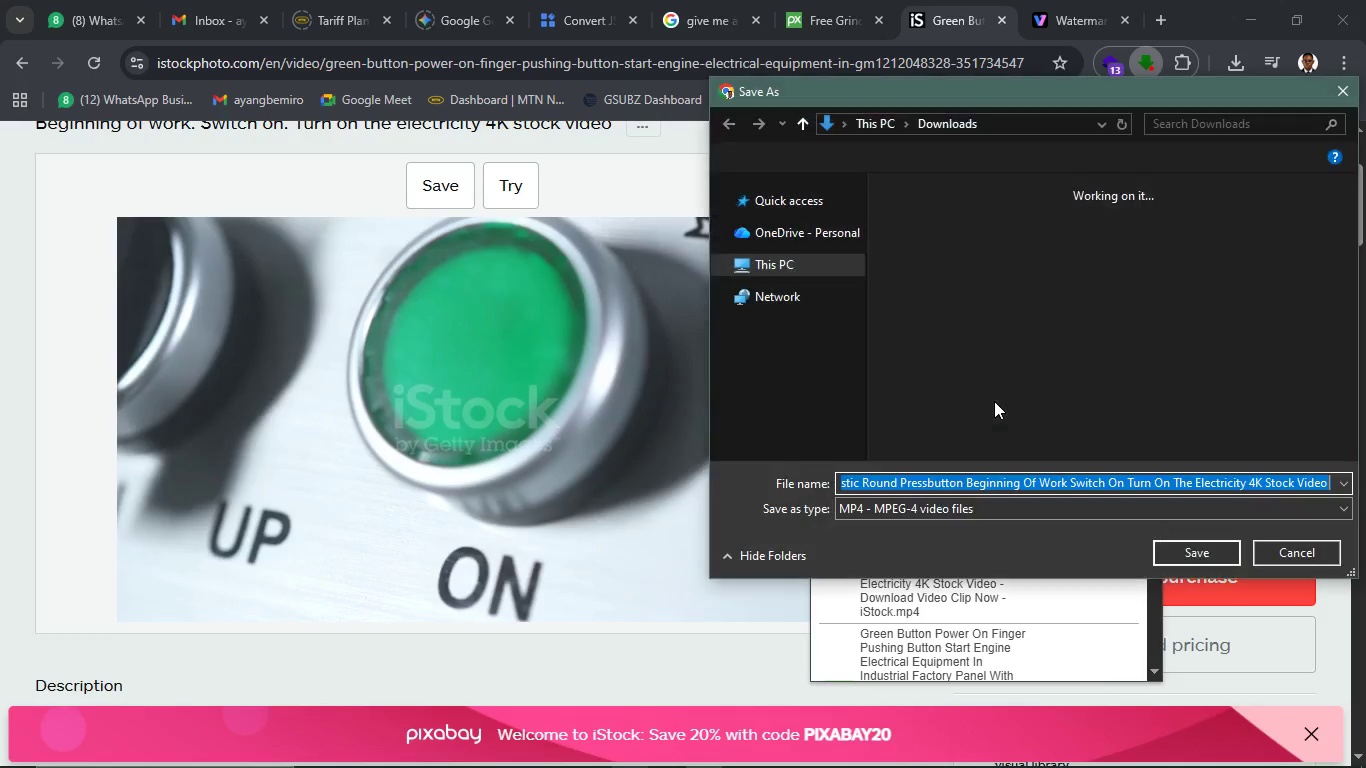 
wait(5.58)
 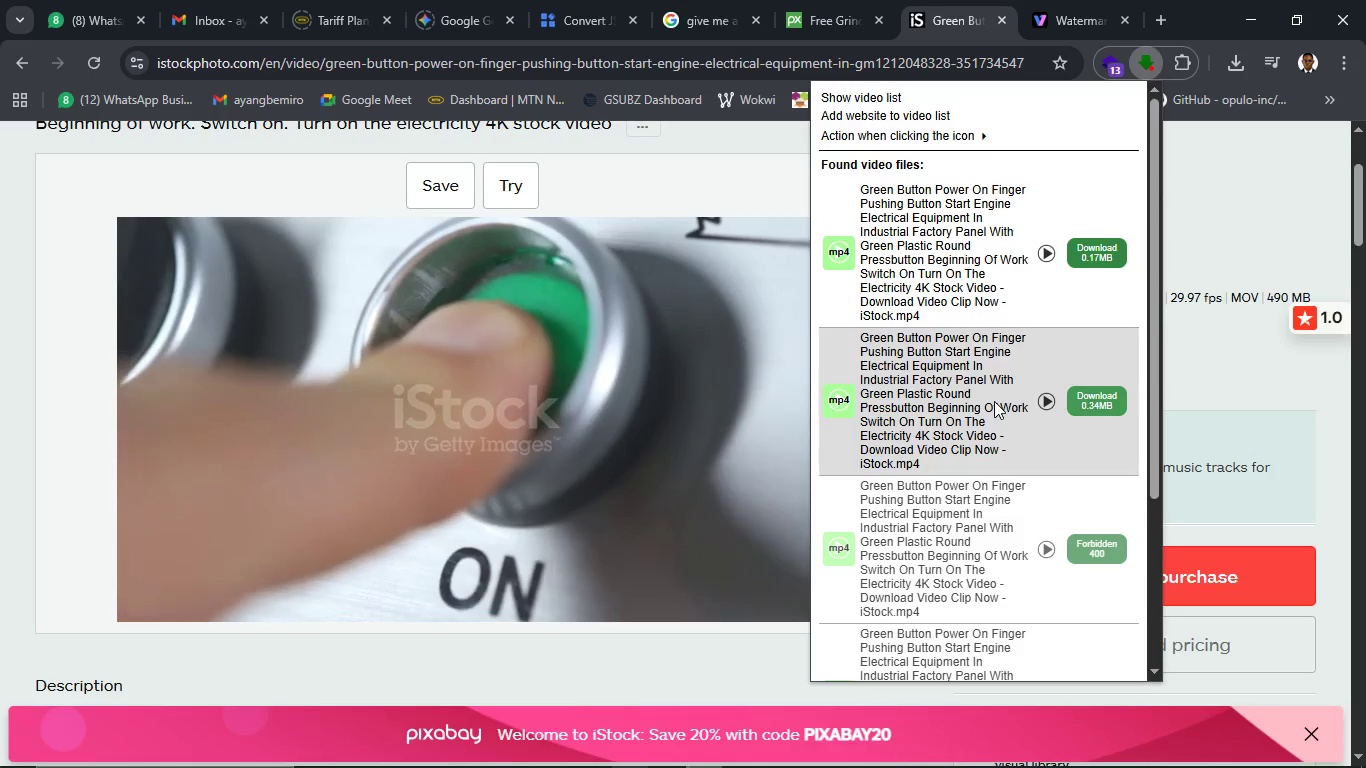 
left_click([1195, 555])
 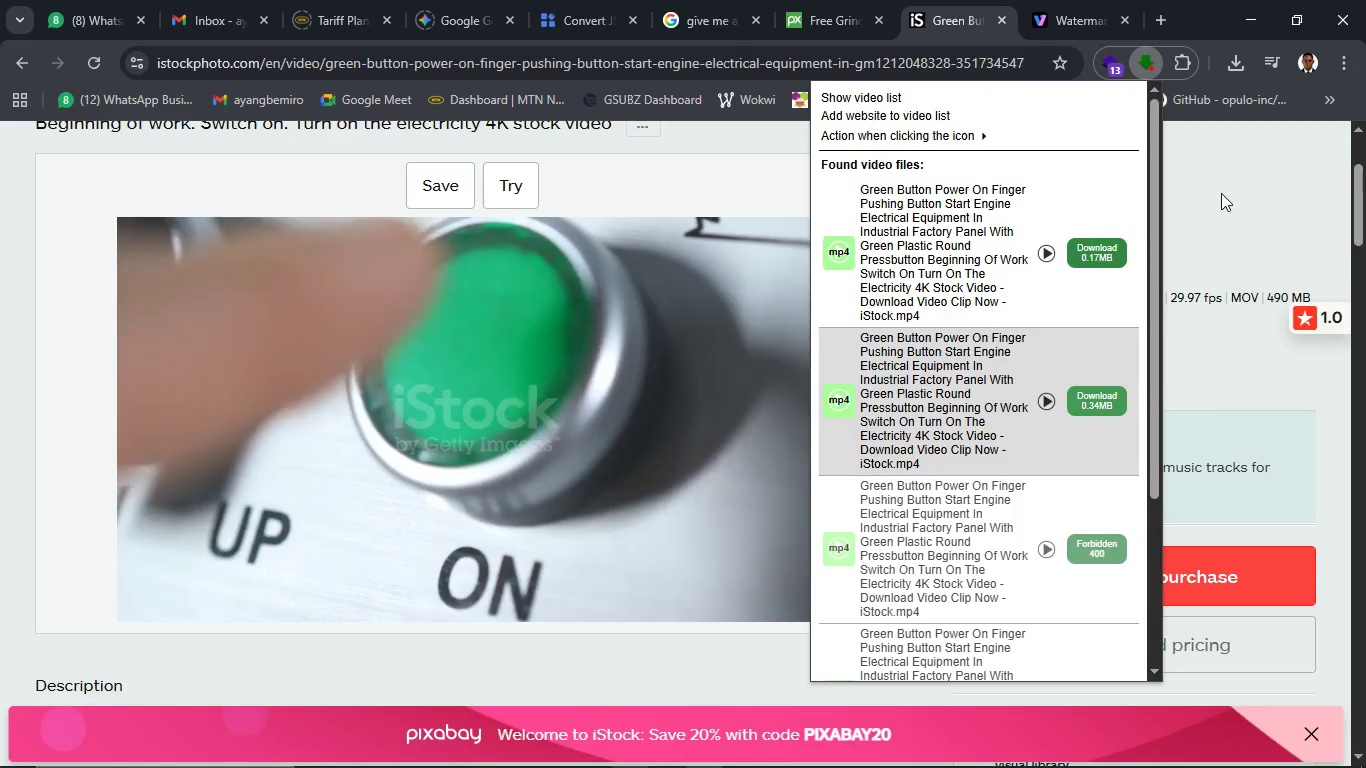 
left_click([1226, 193])
 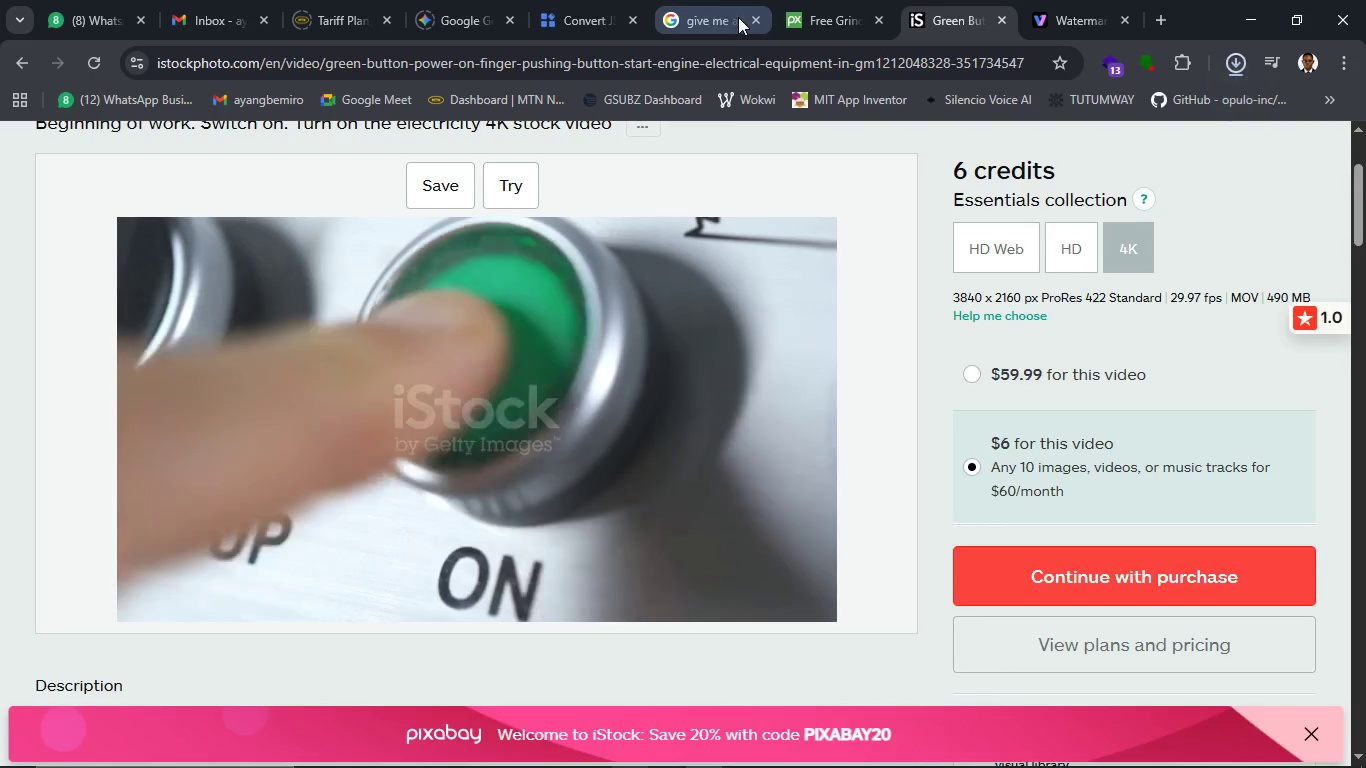 
left_click([718, 12])
 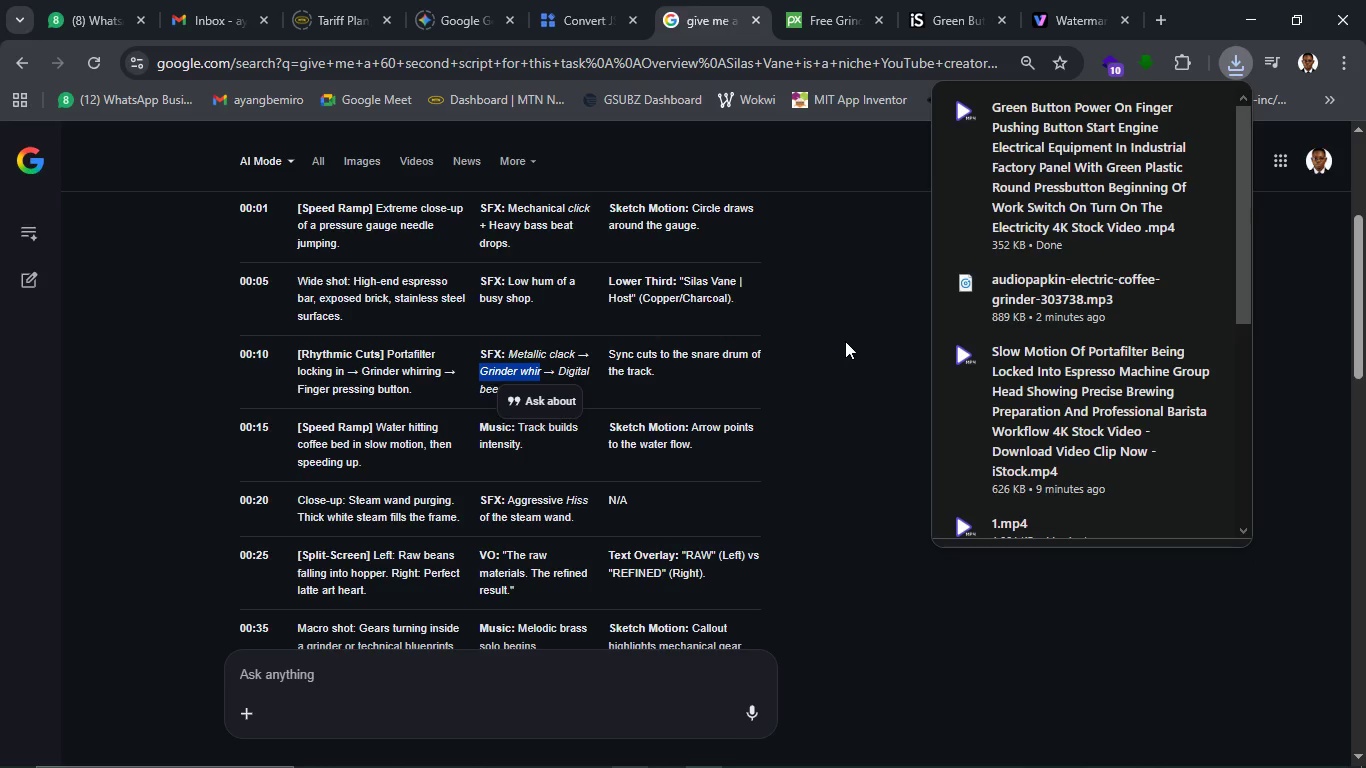 
wait(6.78)
 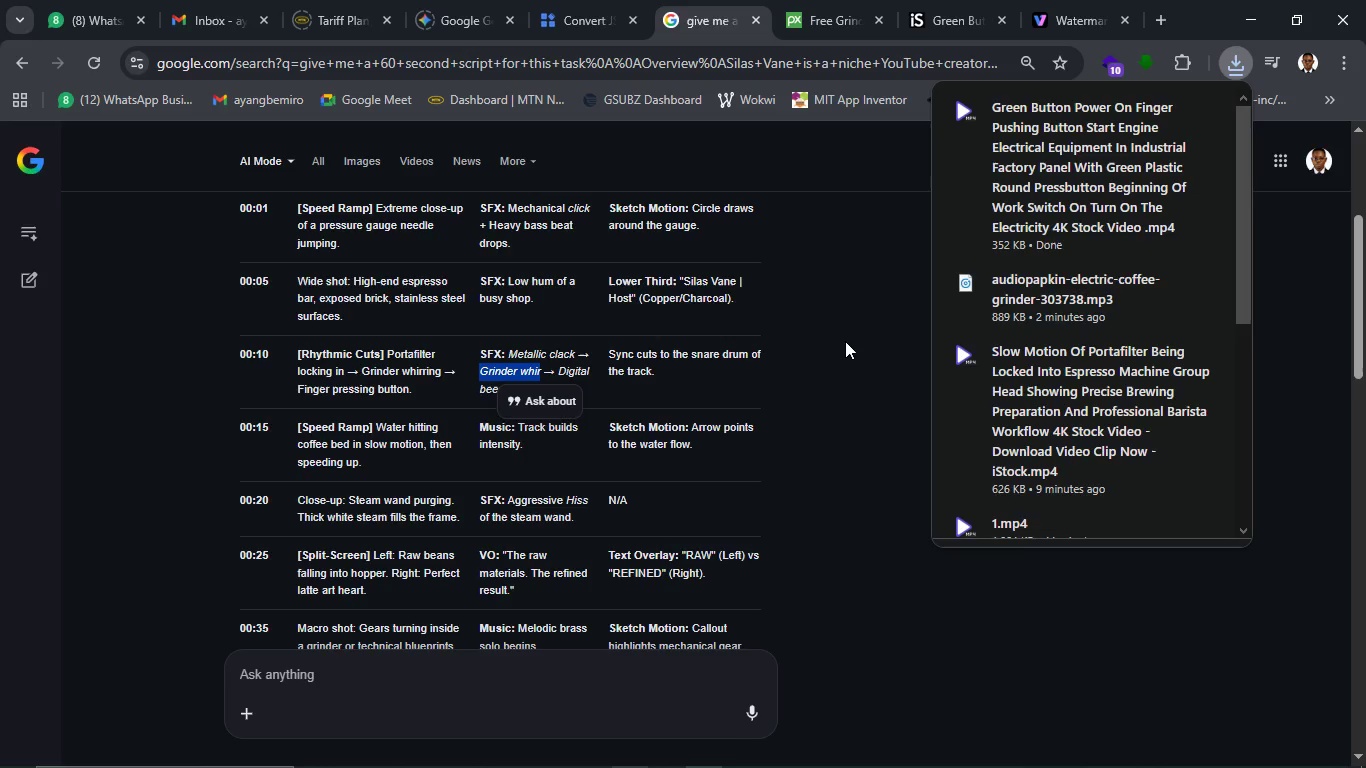 
left_click([1062, 25])
 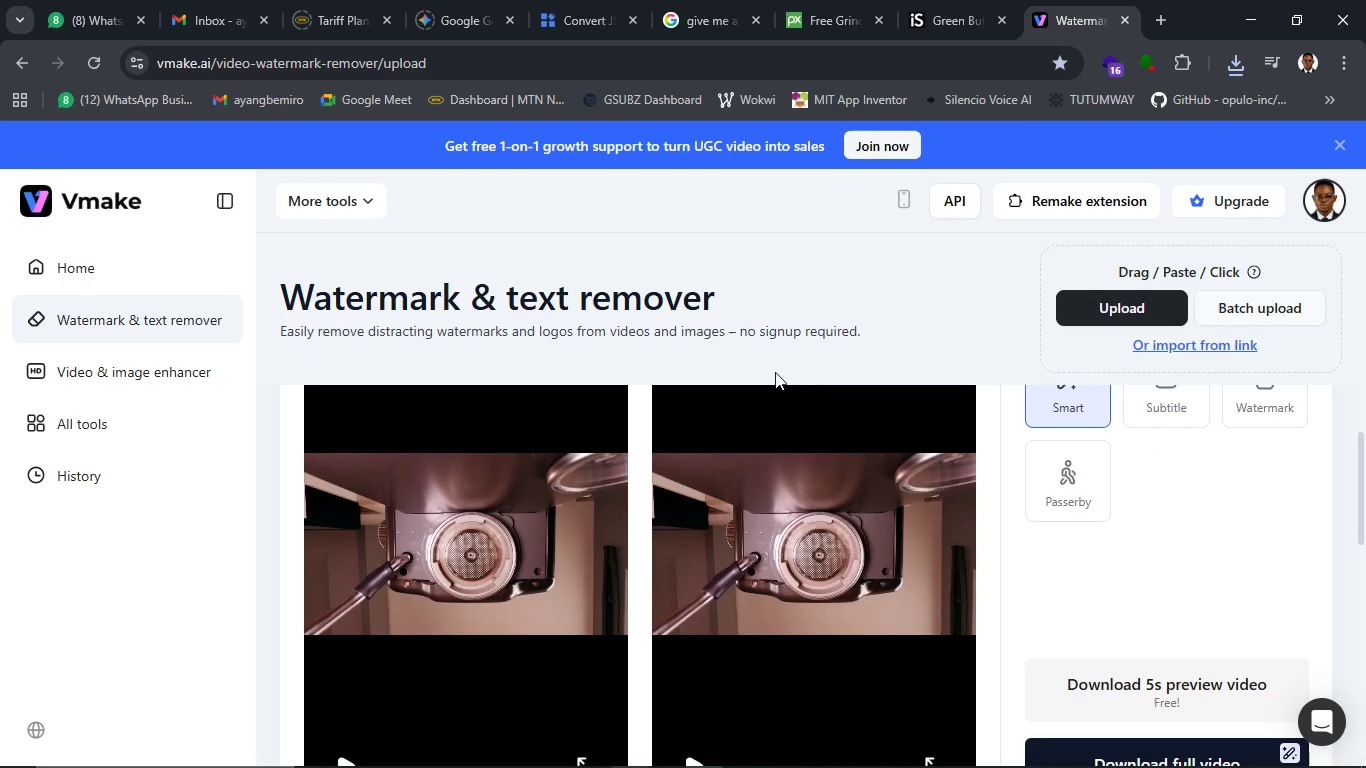 
left_click([1121, 318])
 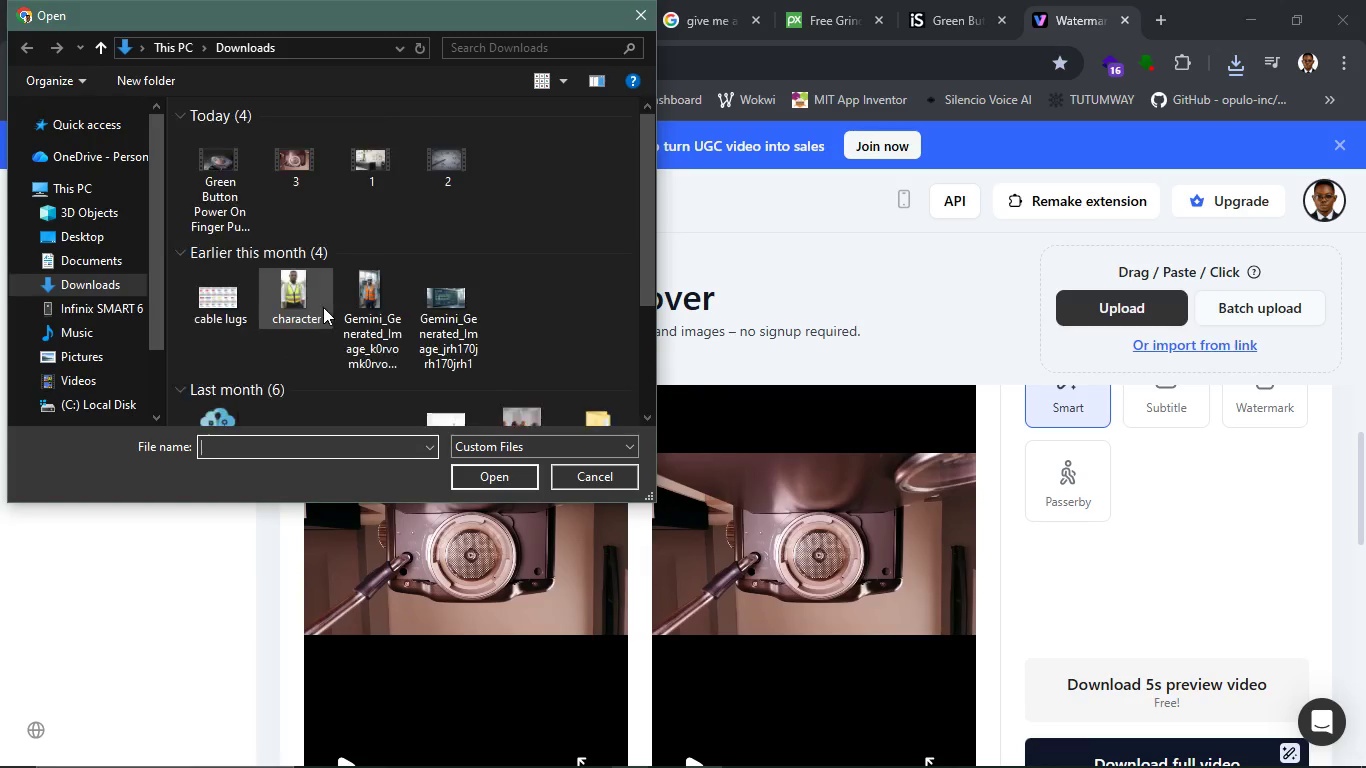 
wait(6.72)
 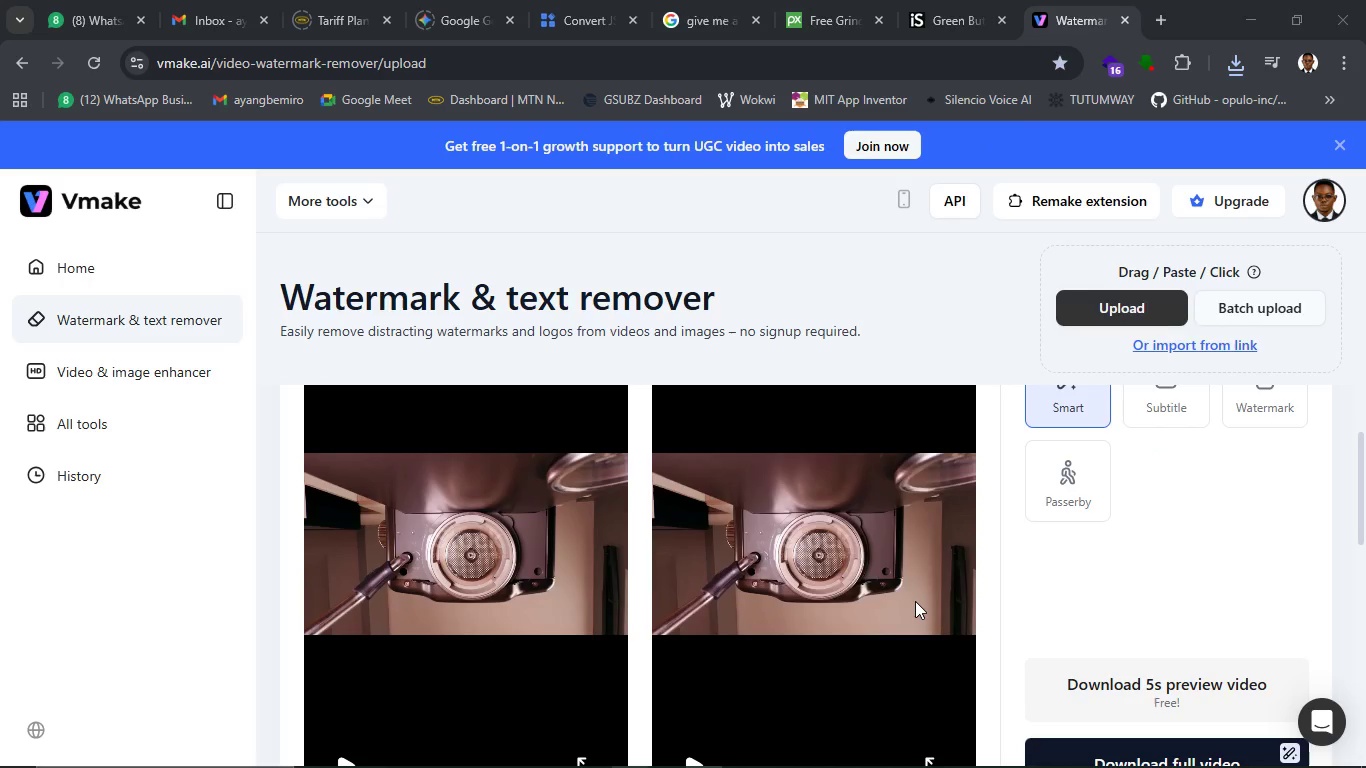 
left_click([212, 186])
 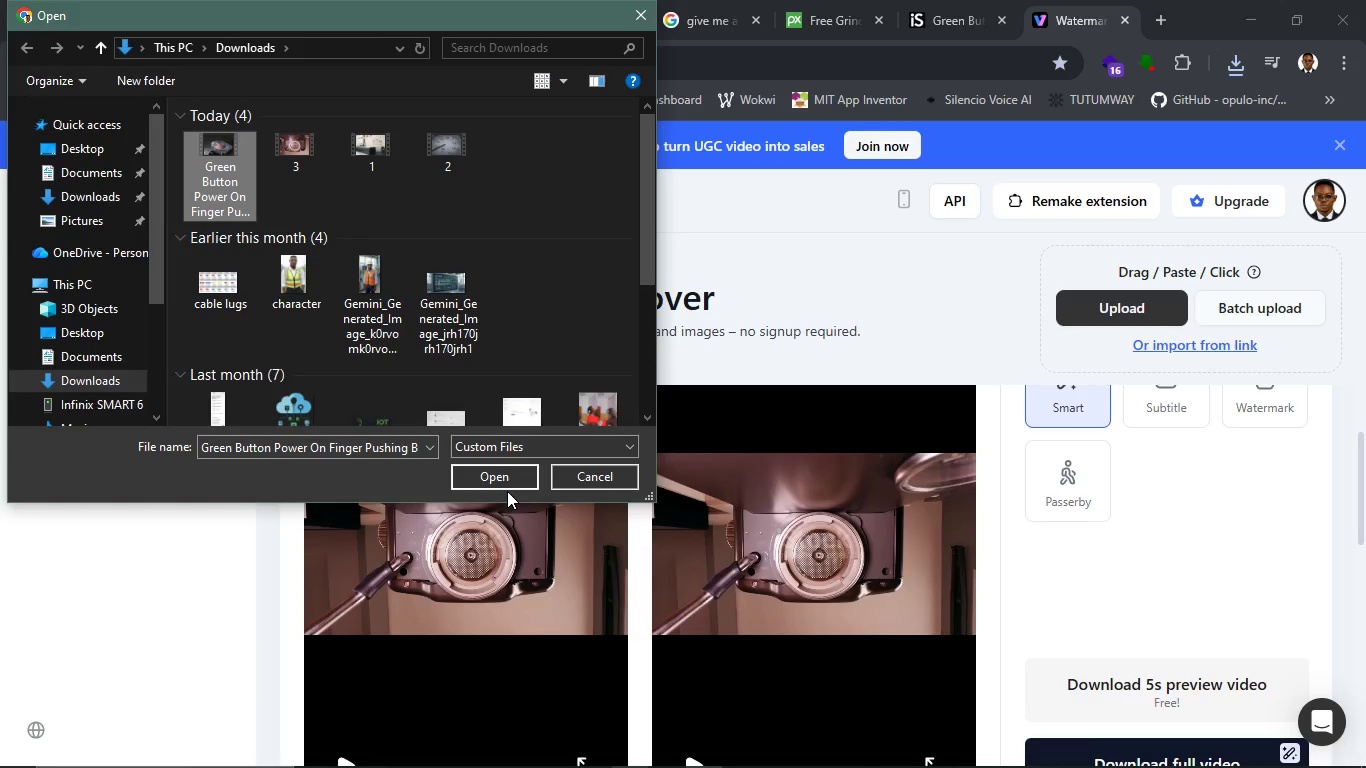 
left_click([500, 483])
 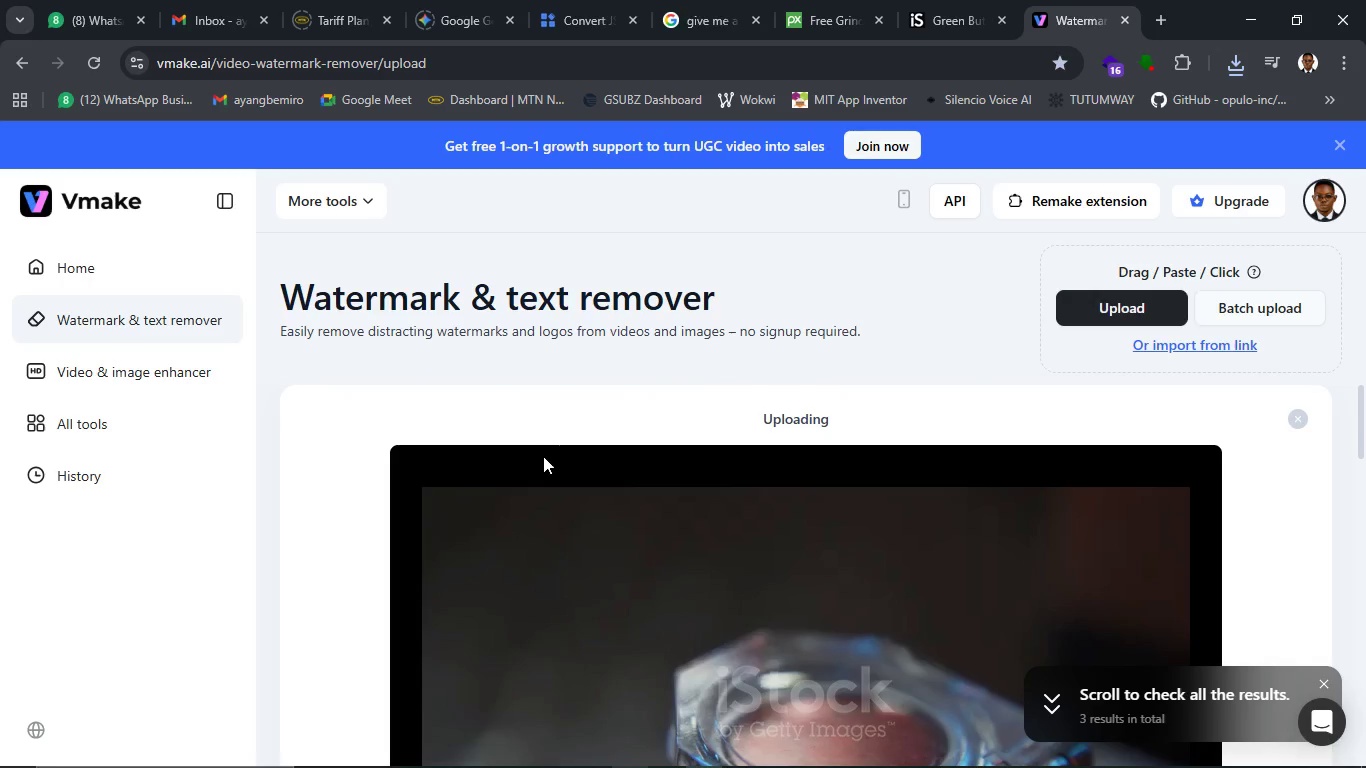 
scroll: coordinate [611, 427], scroll_direction: down, amount: 2.0
 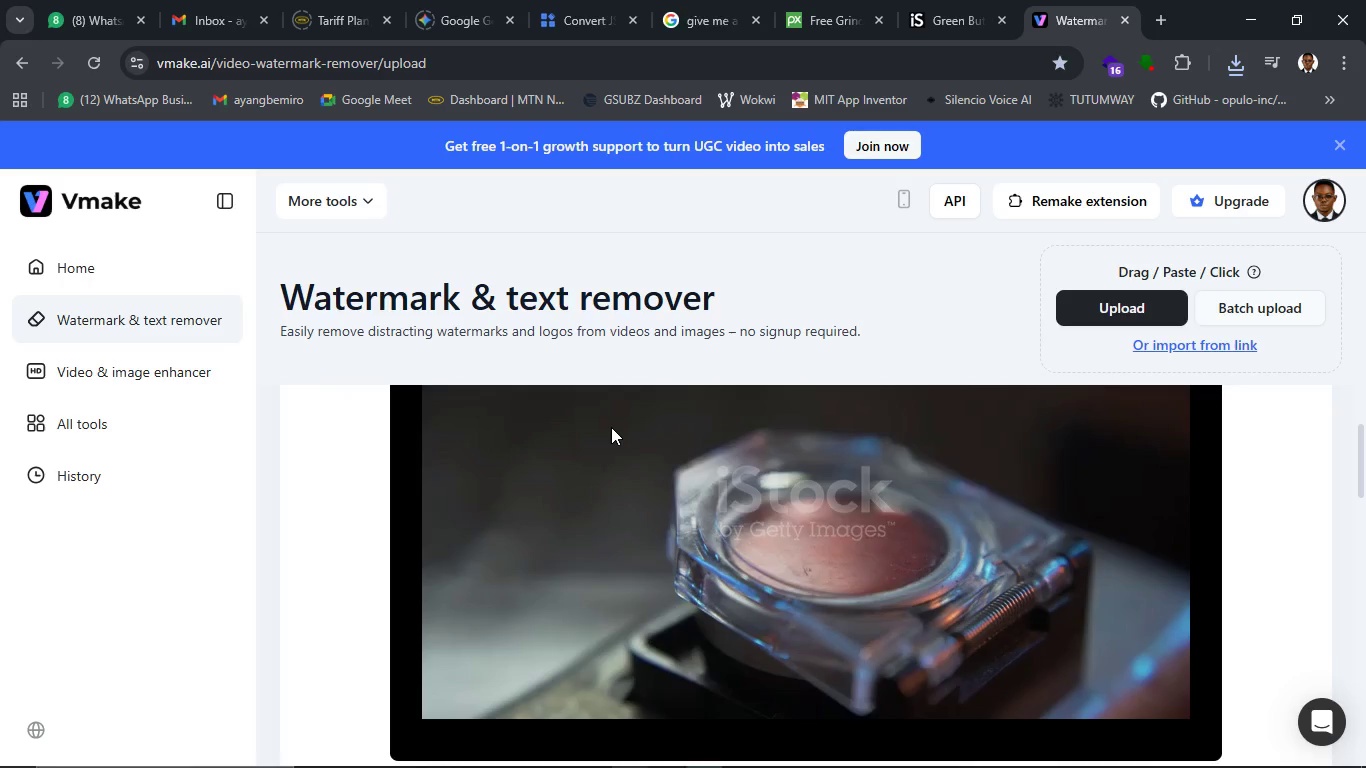 
scroll: coordinate [611, 427], scroll_direction: up, amount: 2.0
 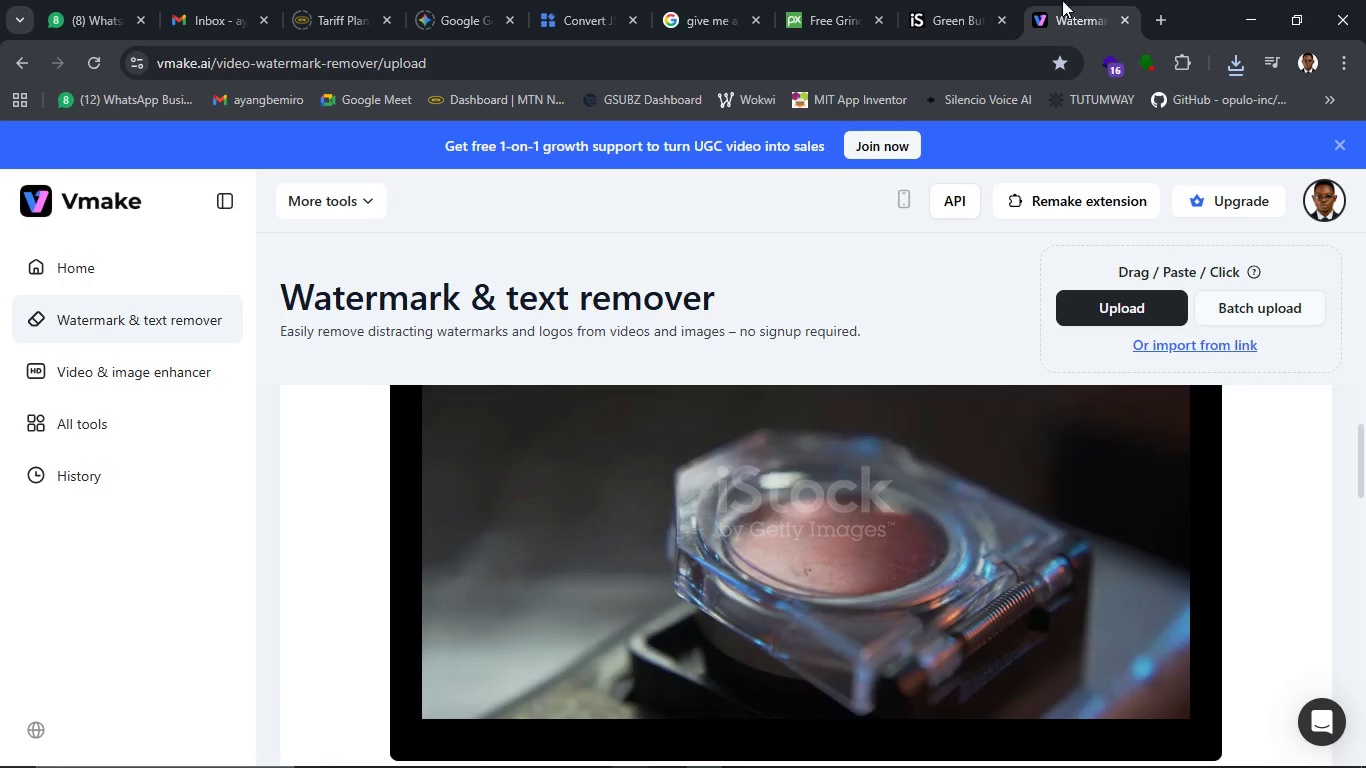 
left_click([964, 5])
 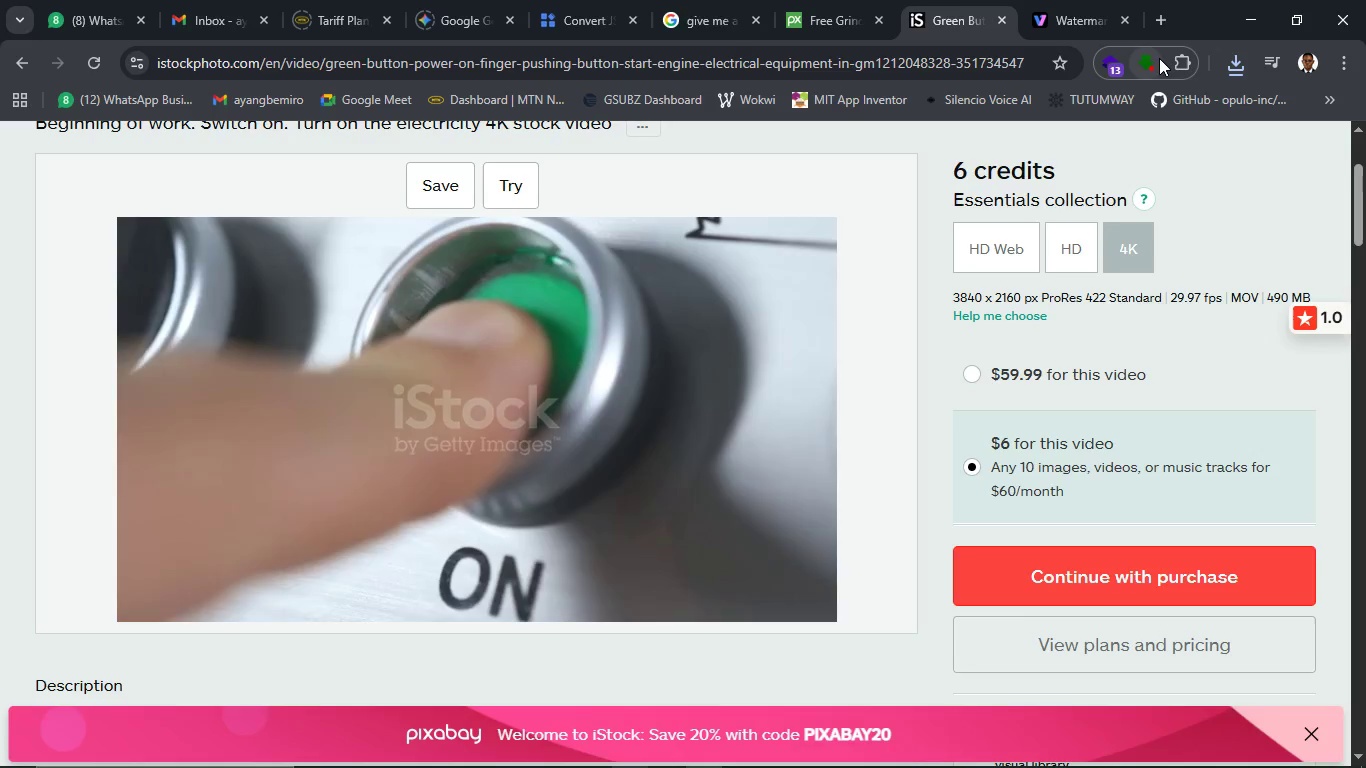 
wait(5.05)
 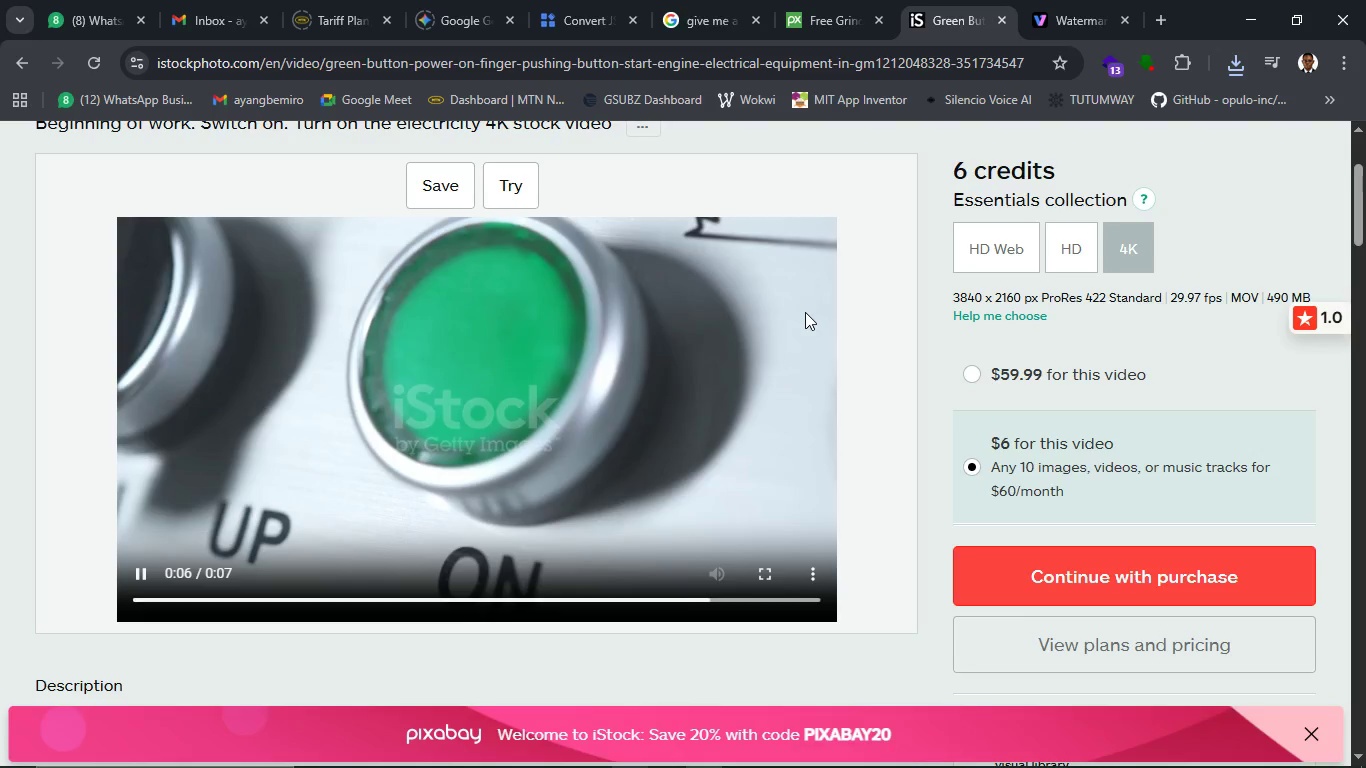 
left_click([1146, 66])
 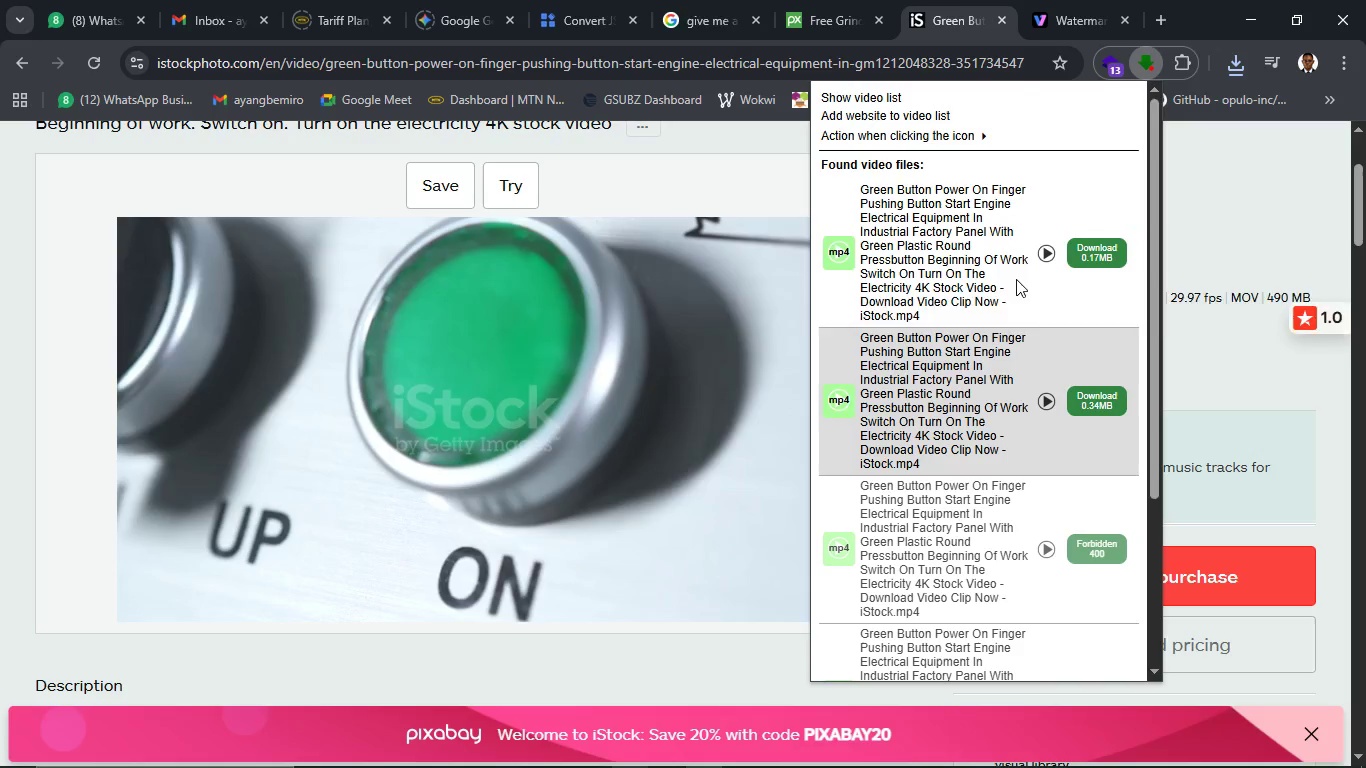 
left_click([1075, 247])
 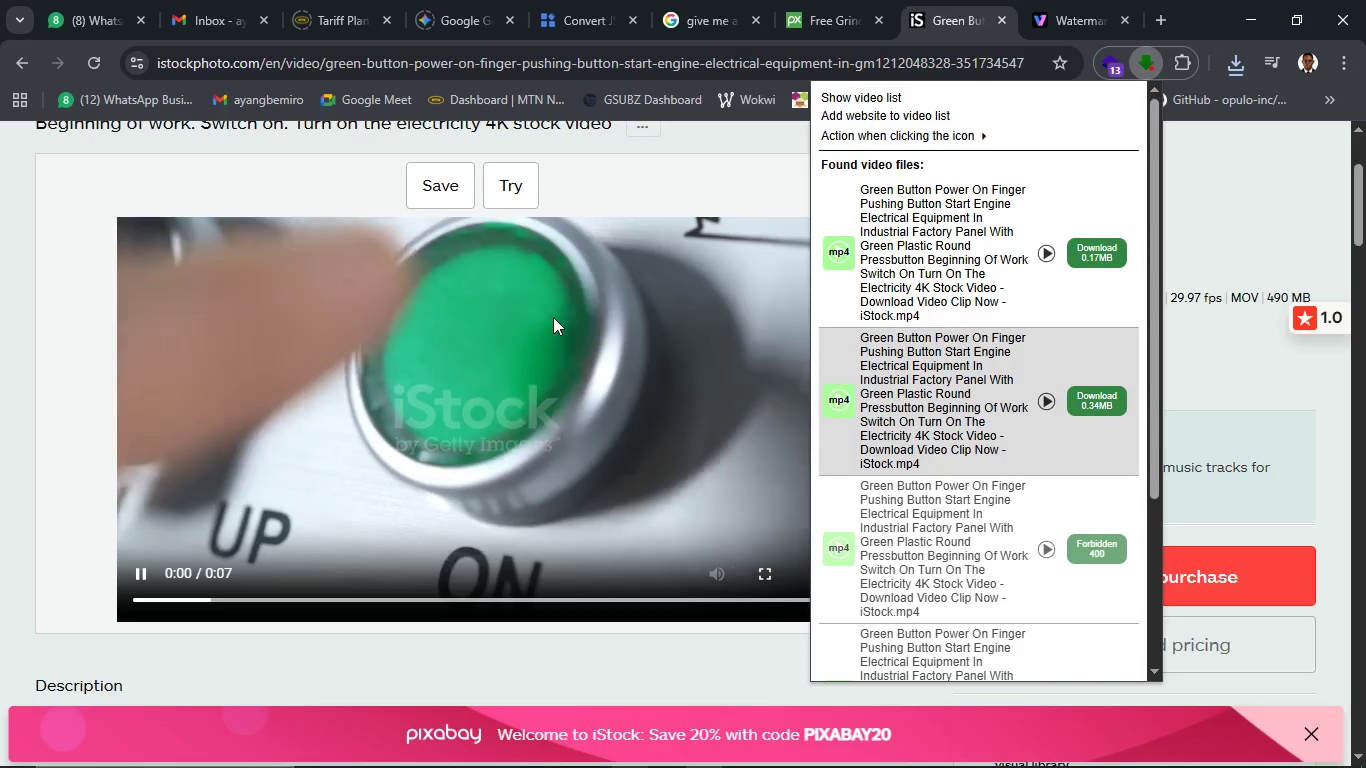 
scroll: coordinate [553, 317], scroll_direction: down, amount: 8.0
 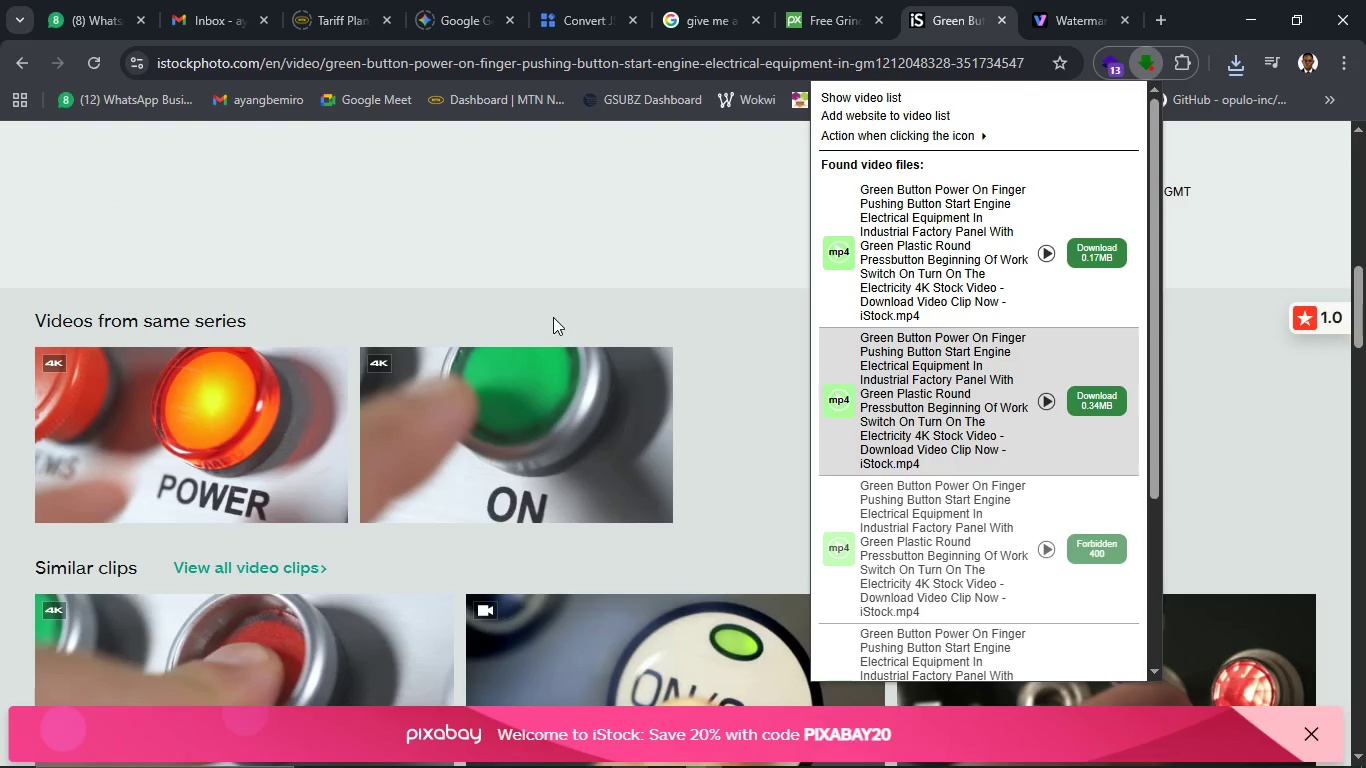 
scroll: coordinate [553, 317], scroll_direction: up, amount: 1.0
 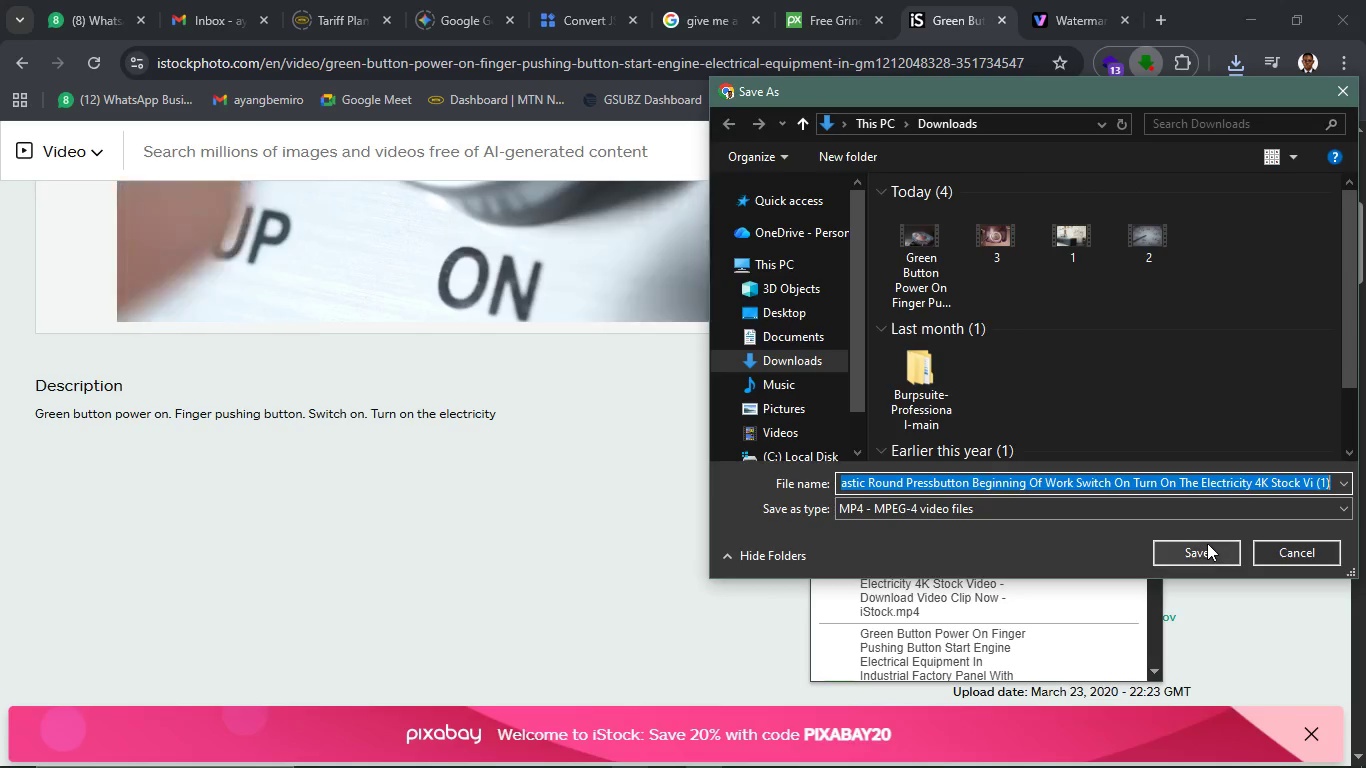 
wait(6.0)
 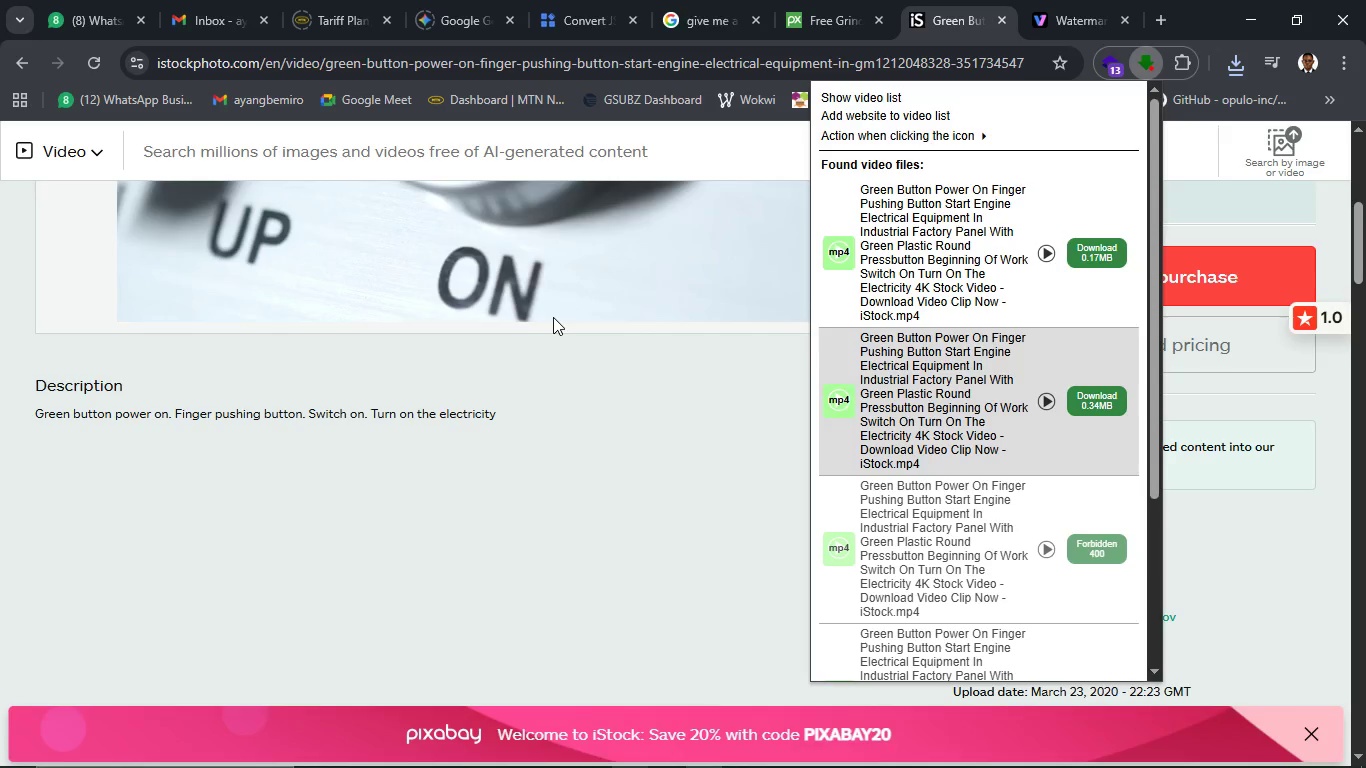 
left_click([1207, 543])
 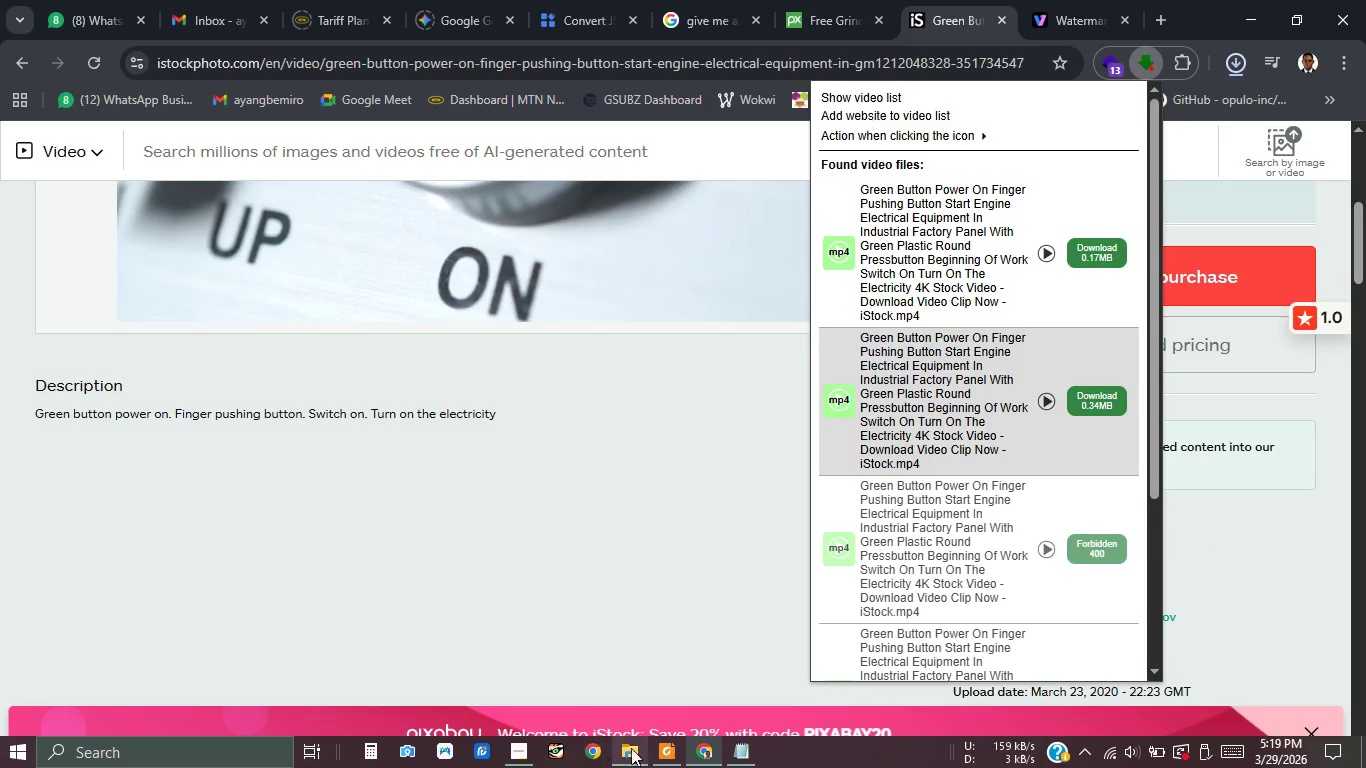 
left_click([636, 747])
 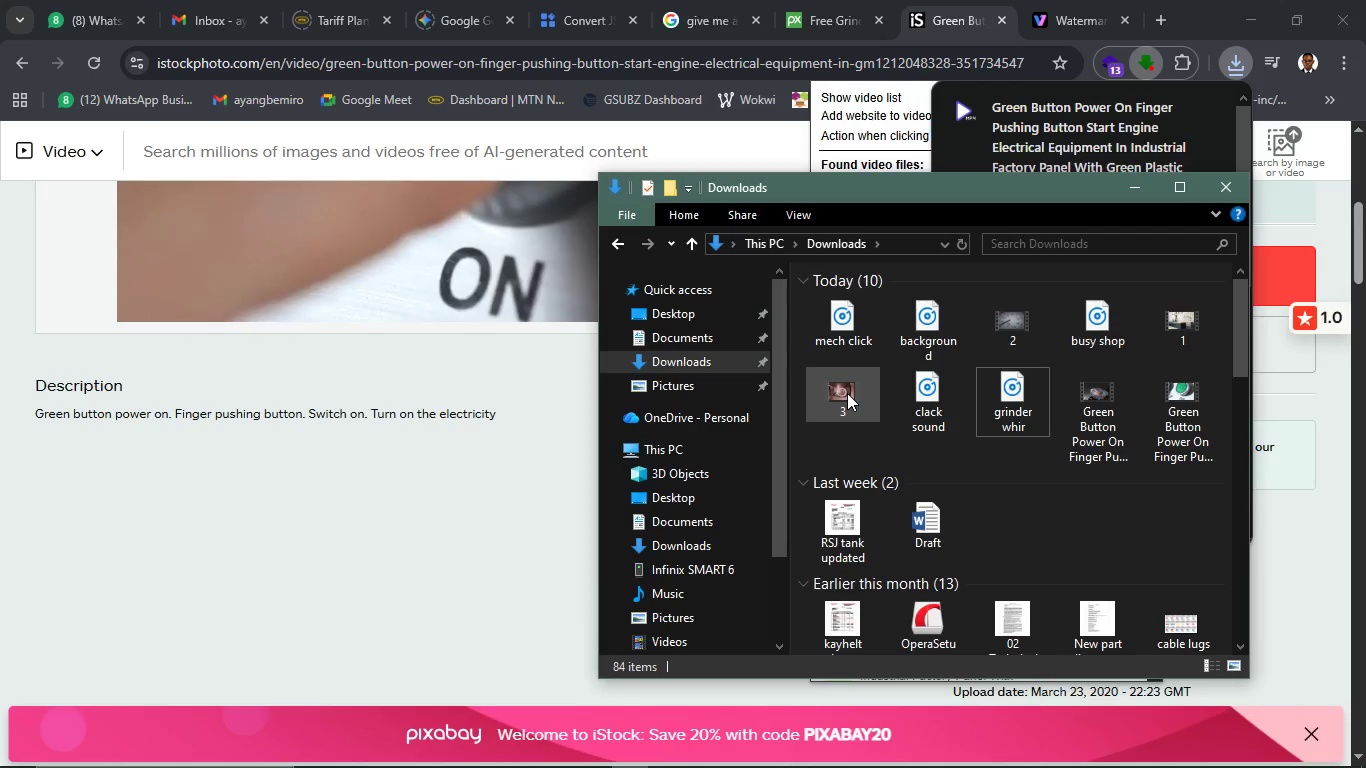 
left_click([1086, 416])
 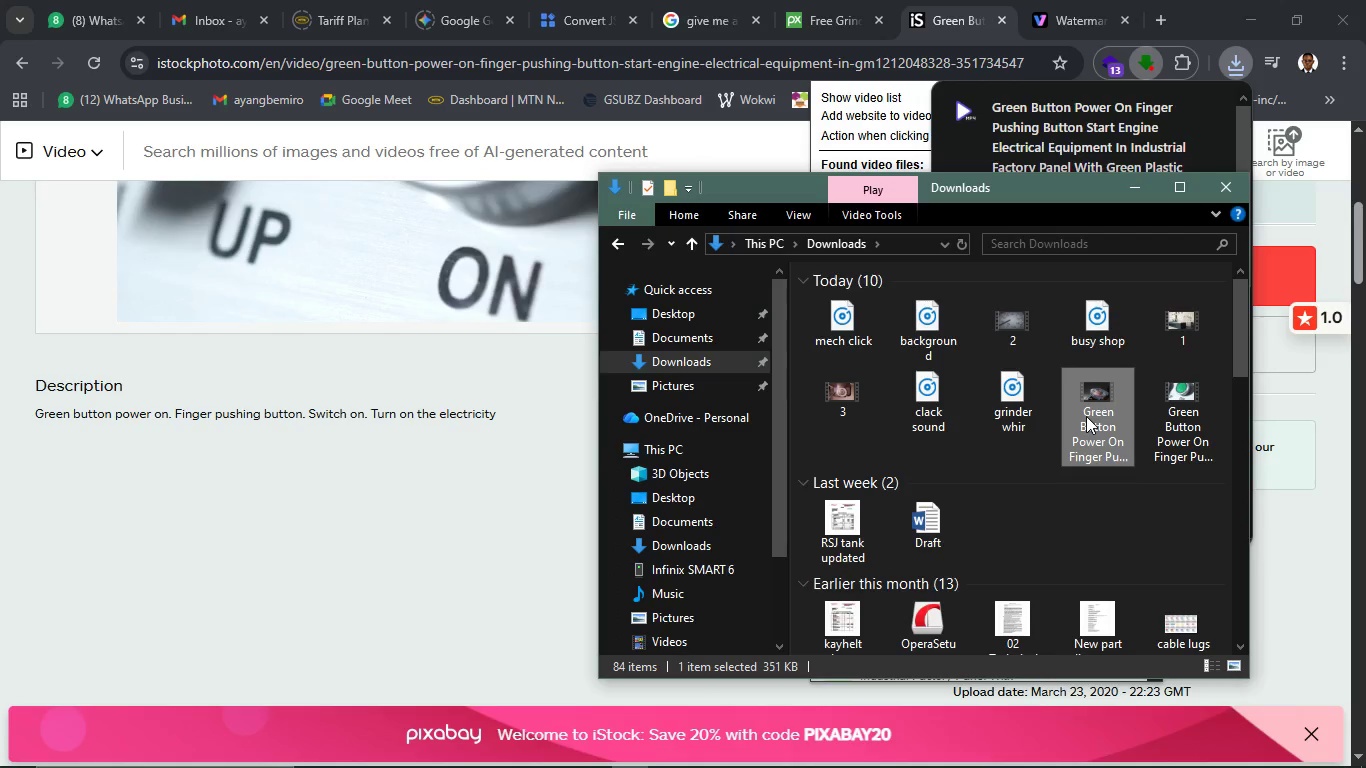 
key(Delete)
 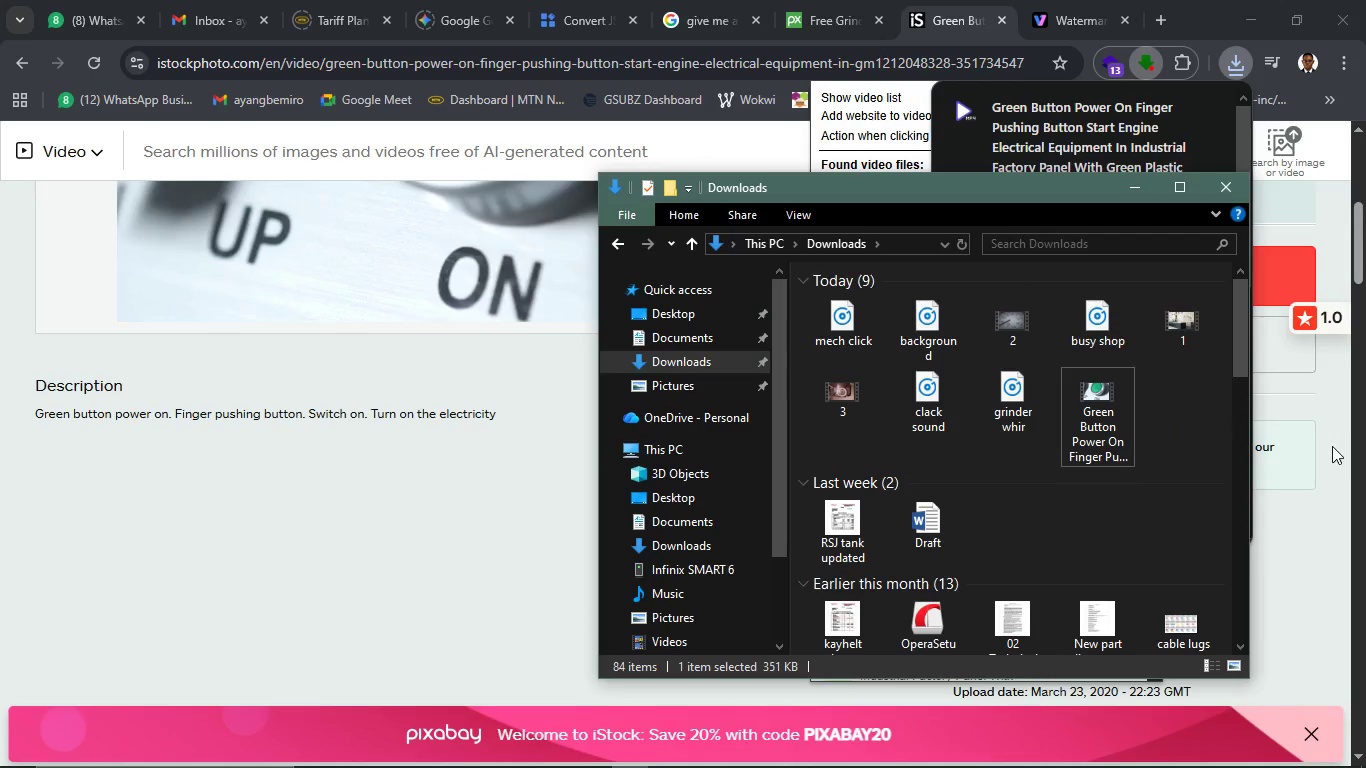 
left_click([1332, 446])
 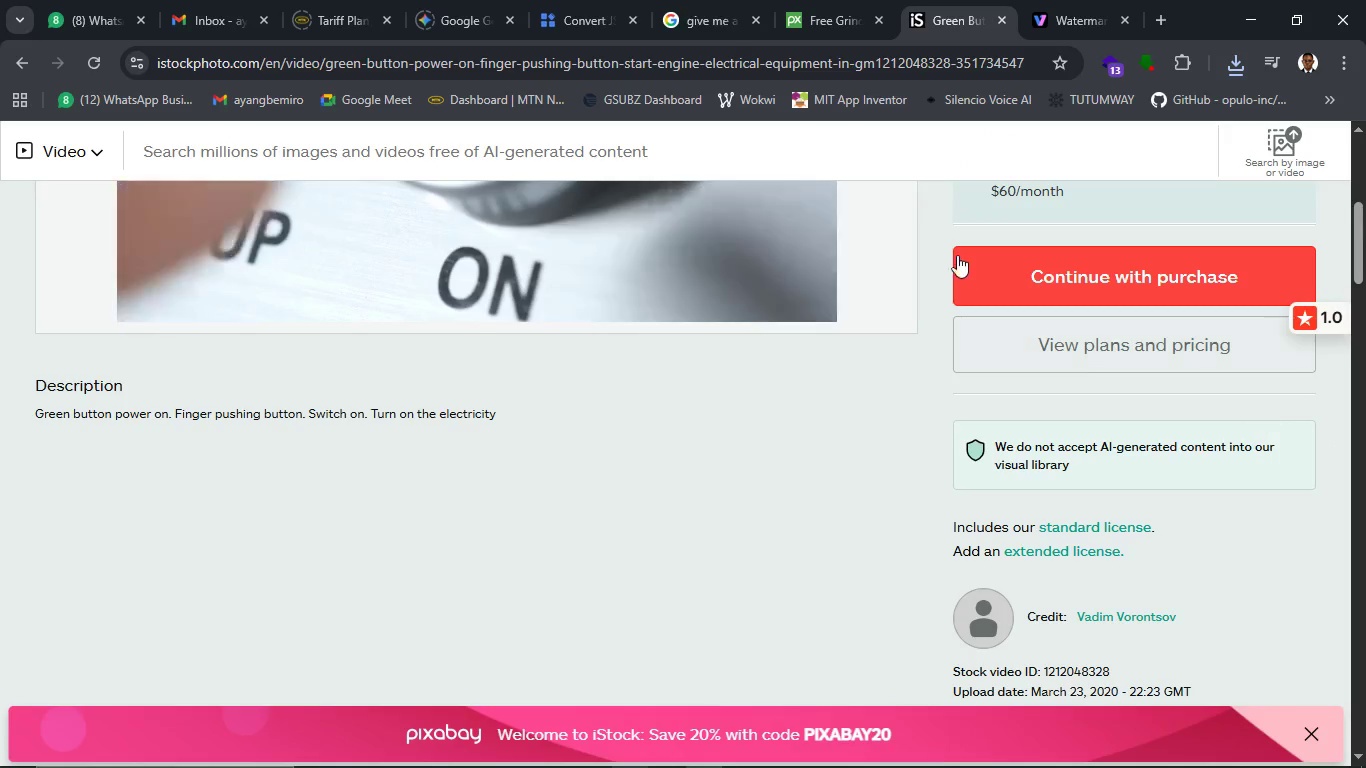 
scroll: coordinate [926, 254], scroll_direction: up, amount: 10.0
 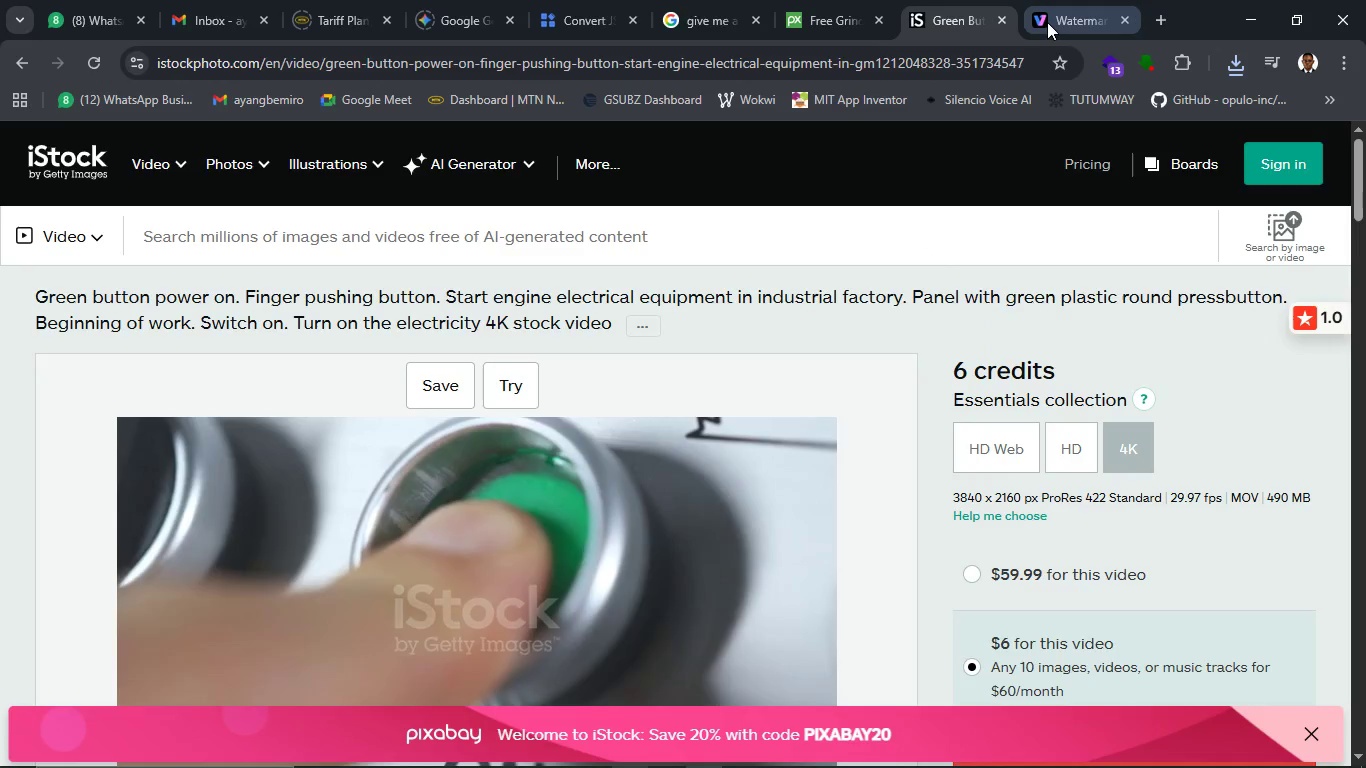 
left_click([1047, 22])
 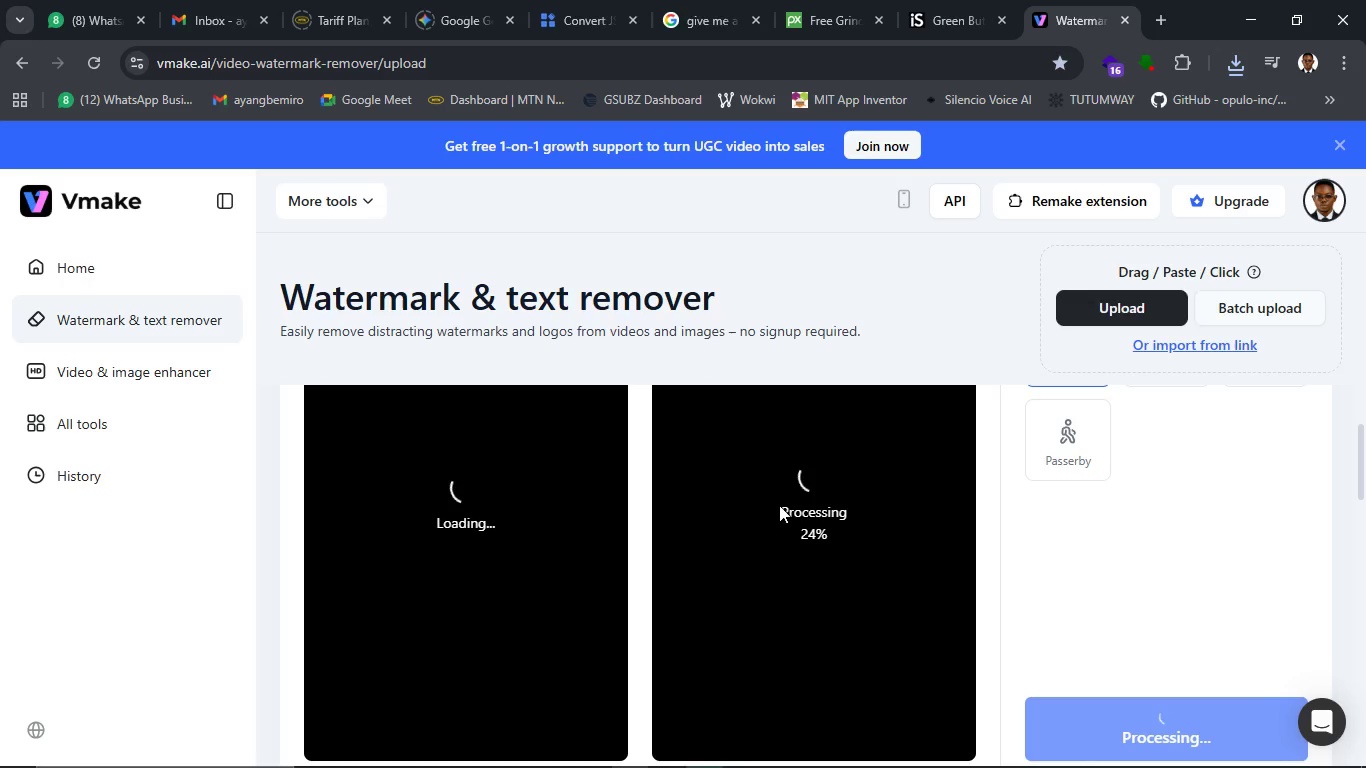 
scroll: coordinate [786, 517], scroll_direction: none, amount: 0.0
 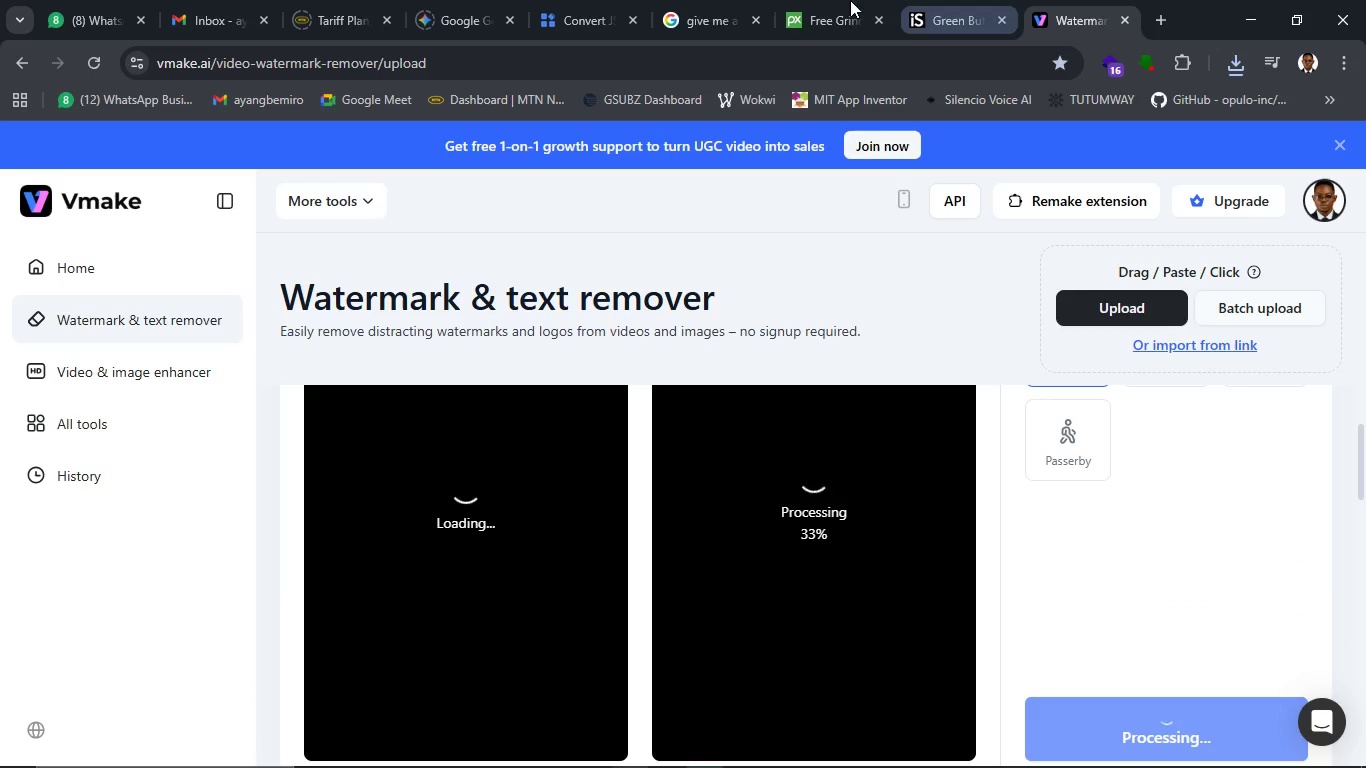 
left_click([725, 11])
 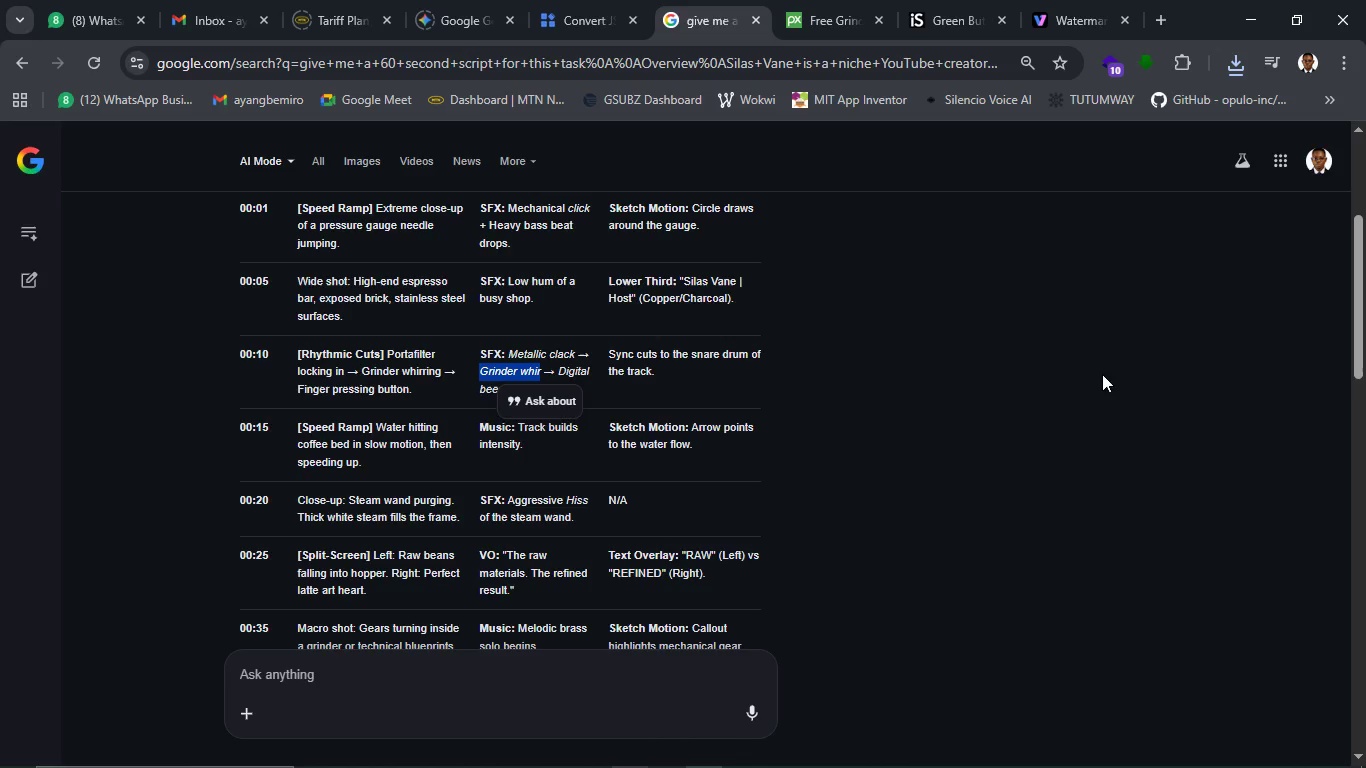 
left_click([1032, 367])
 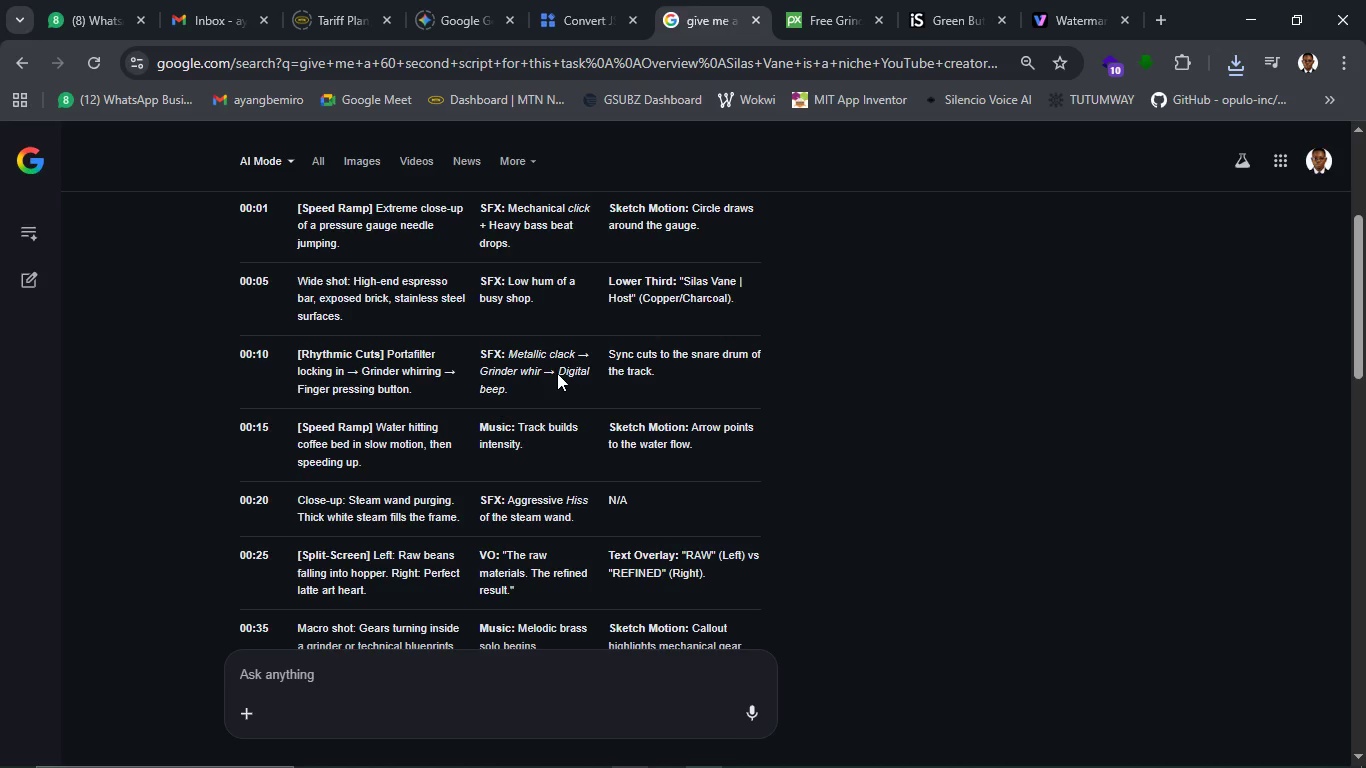 
wait(5.17)
 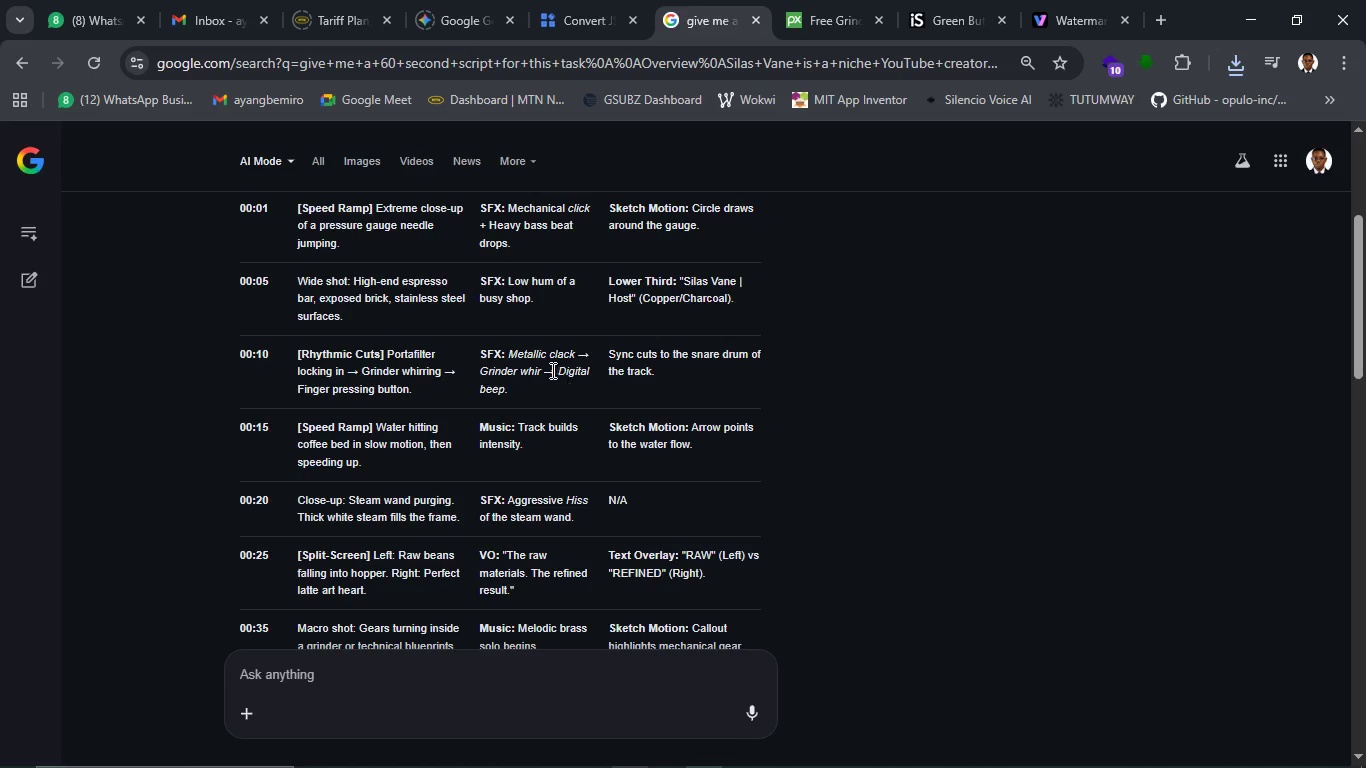 
left_click_drag(start_coordinate=[557, 365], to_coordinate=[574, 387])
 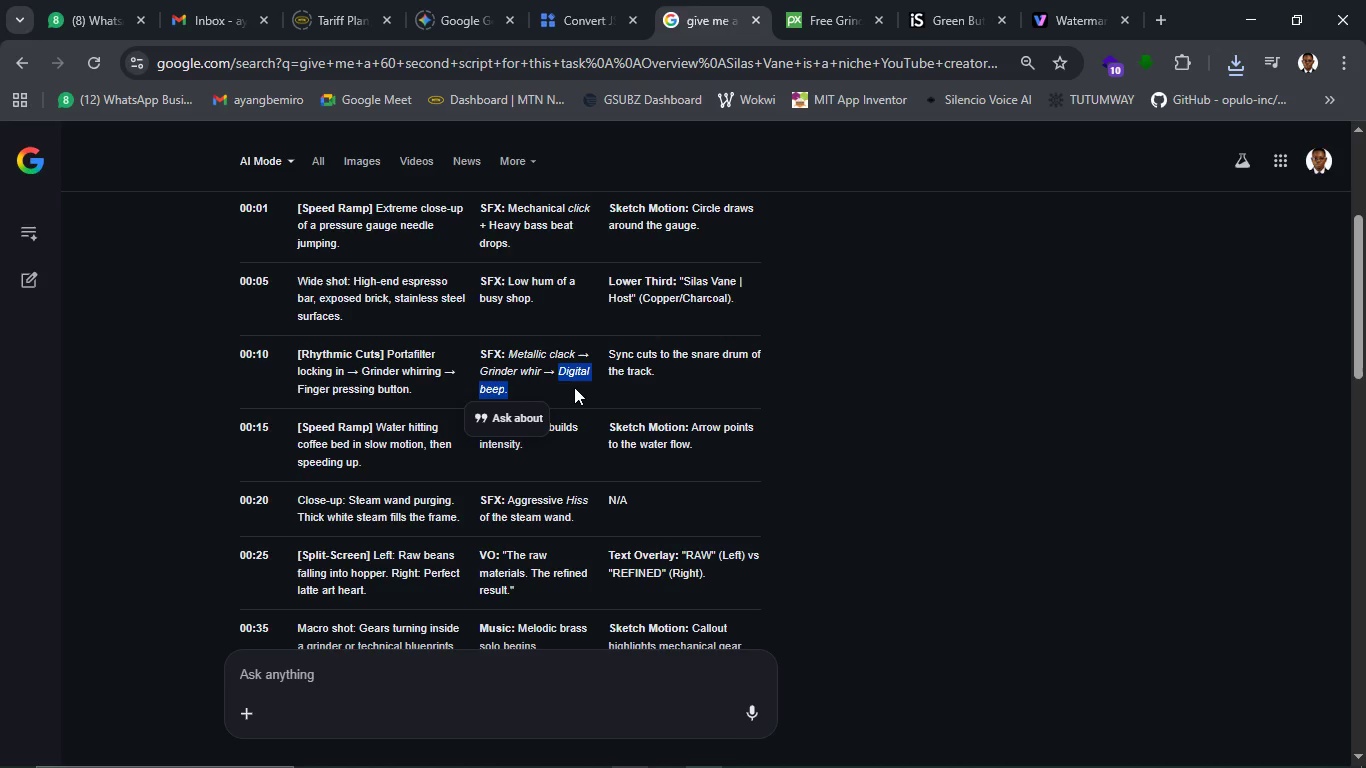 
key(Control+C)
 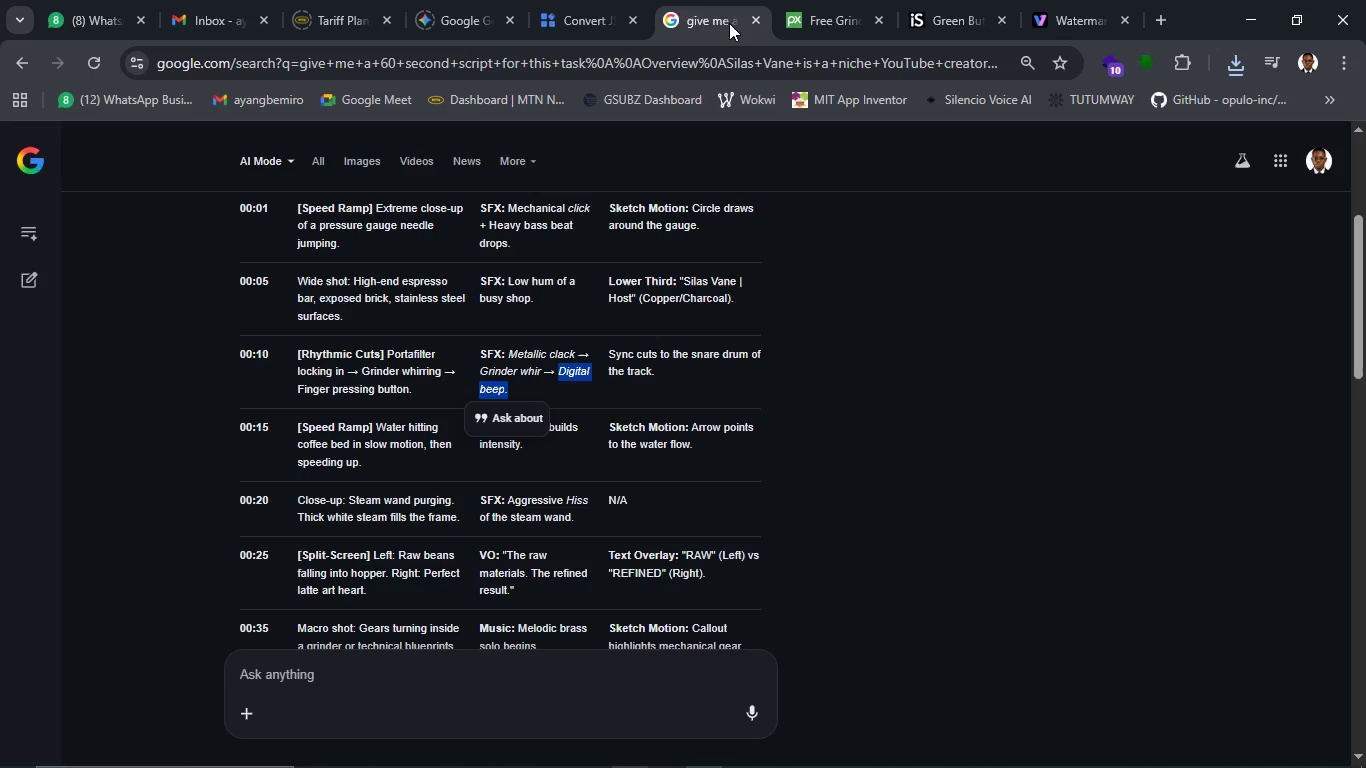 
left_click([803, 17])
 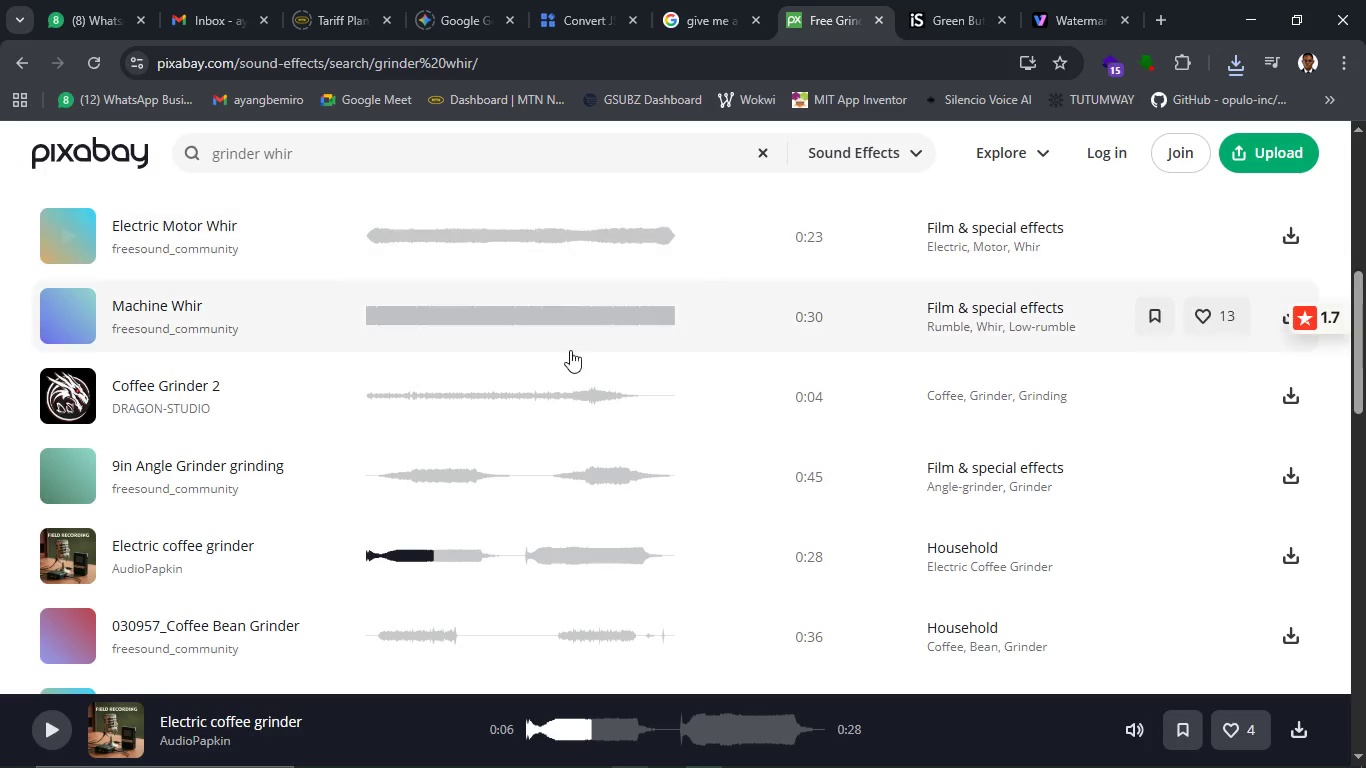 
scroll: coordinate [567, 354], scroll_direction: up, amount: 5.0
 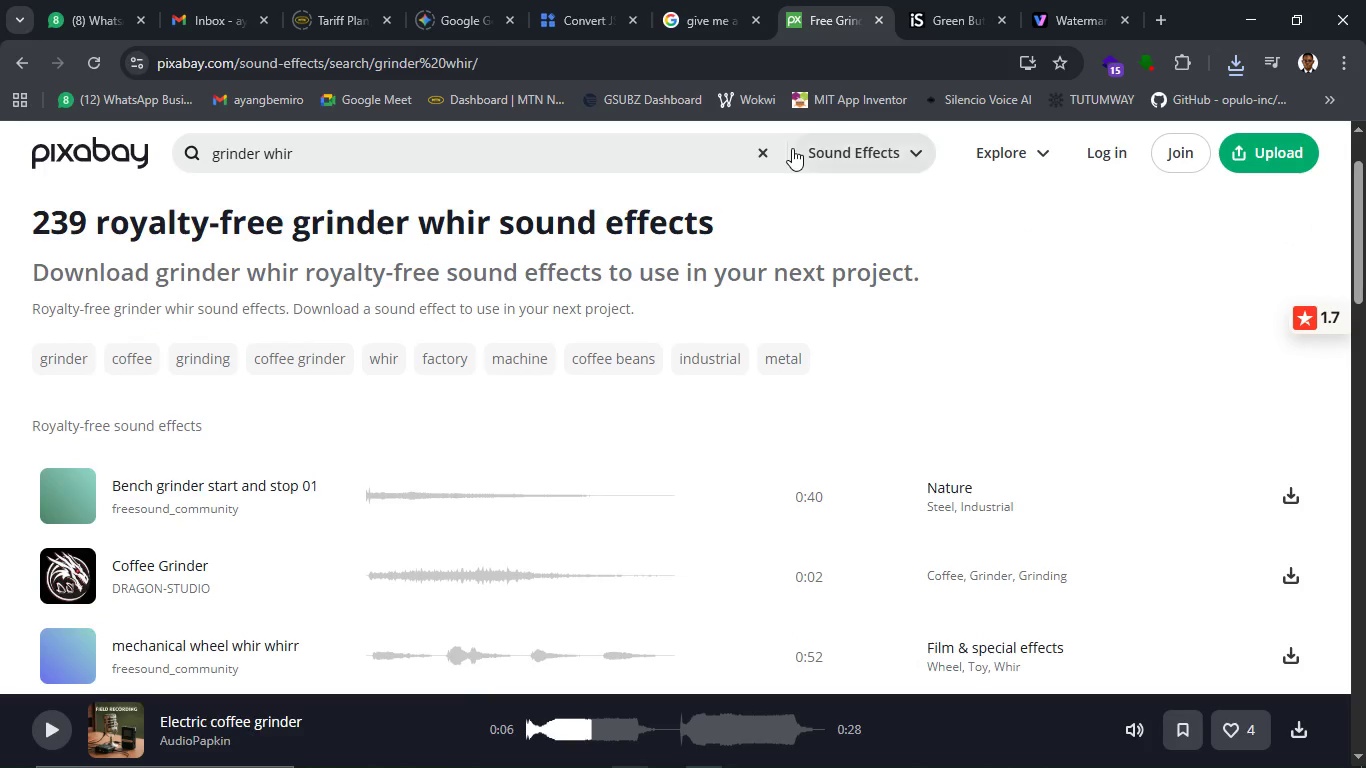 
left_click([771, 151])
 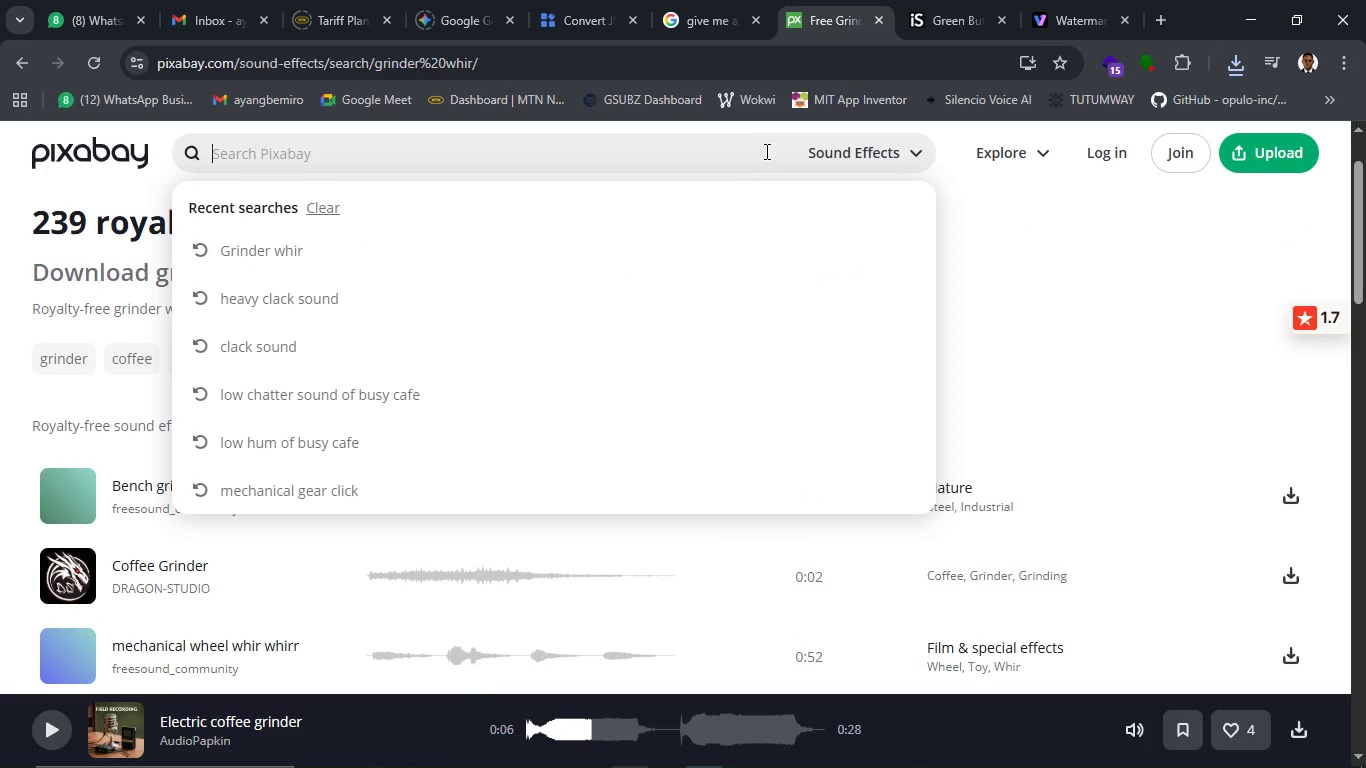 
left_click([748, 156])
 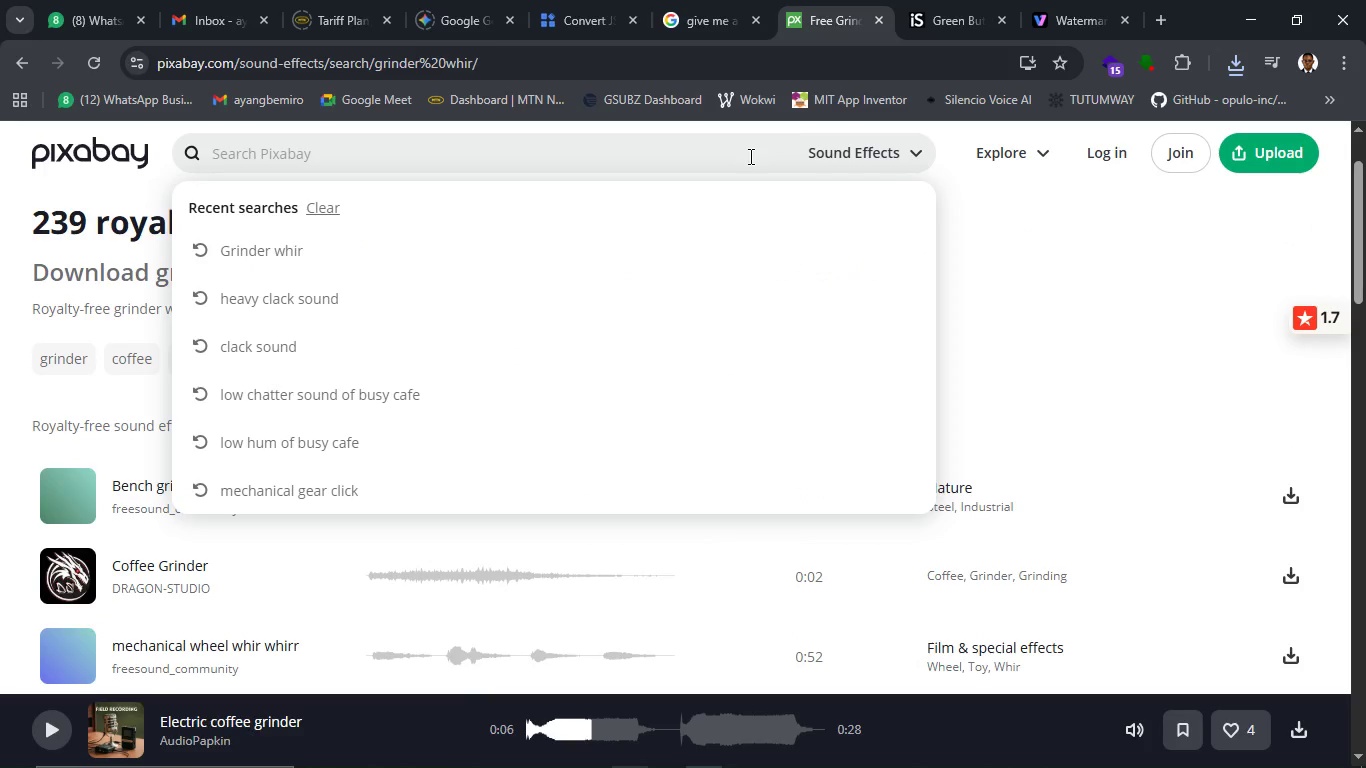 
key(Control+V)
 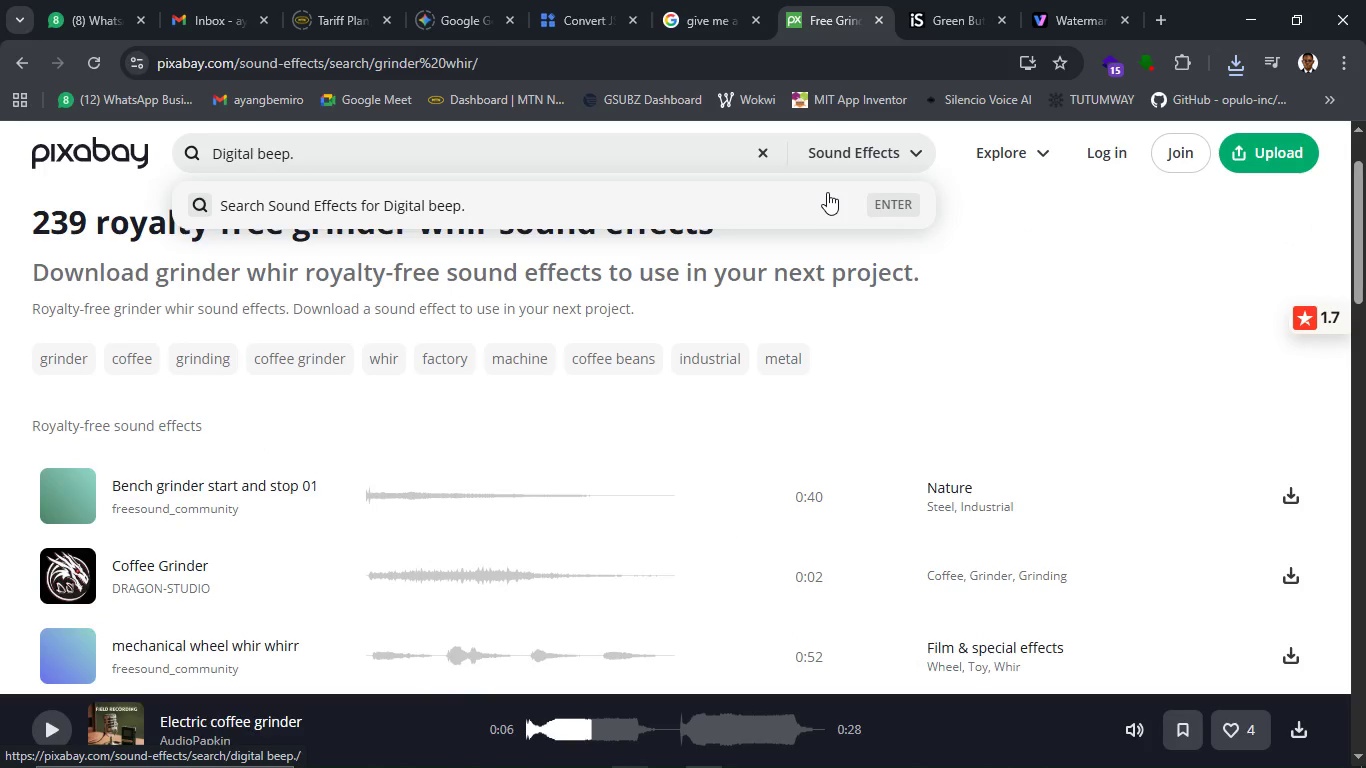 
key(Backspace)
 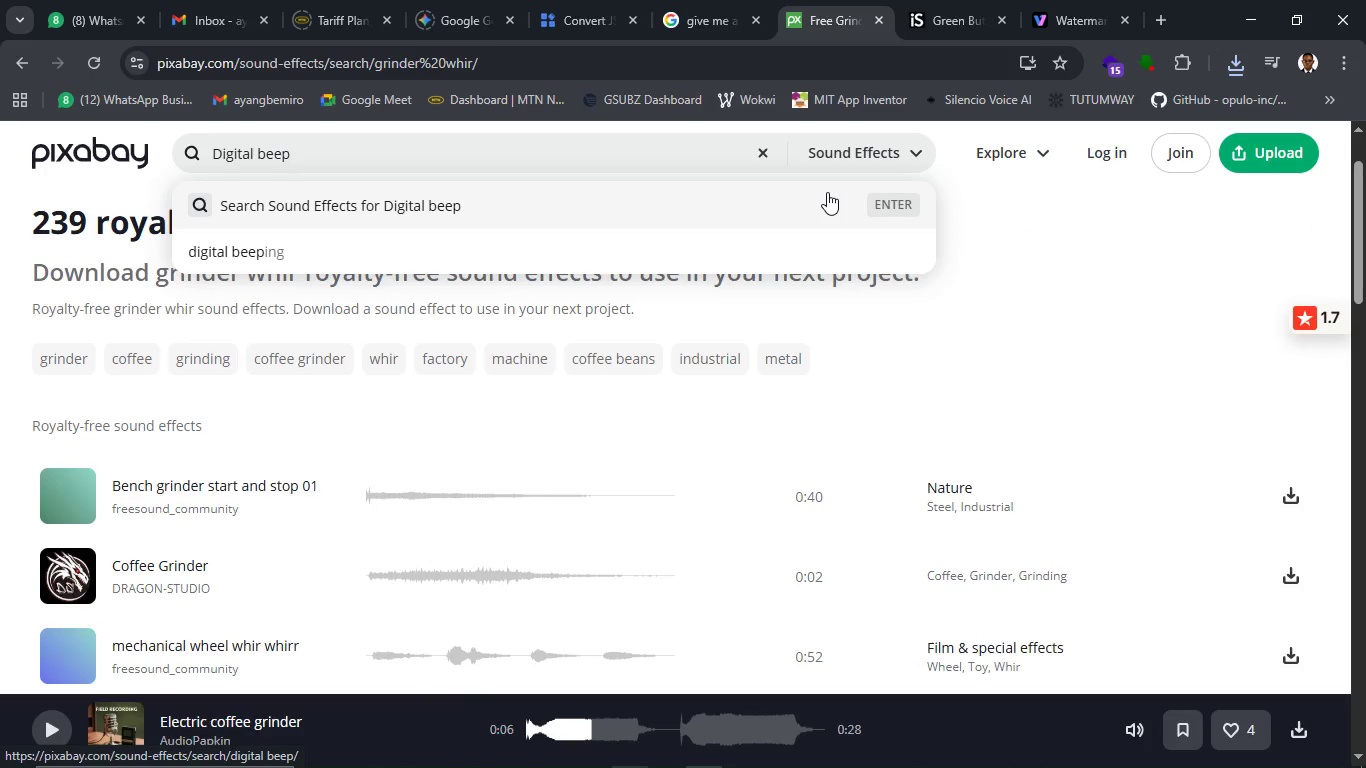 
key(Enter)
 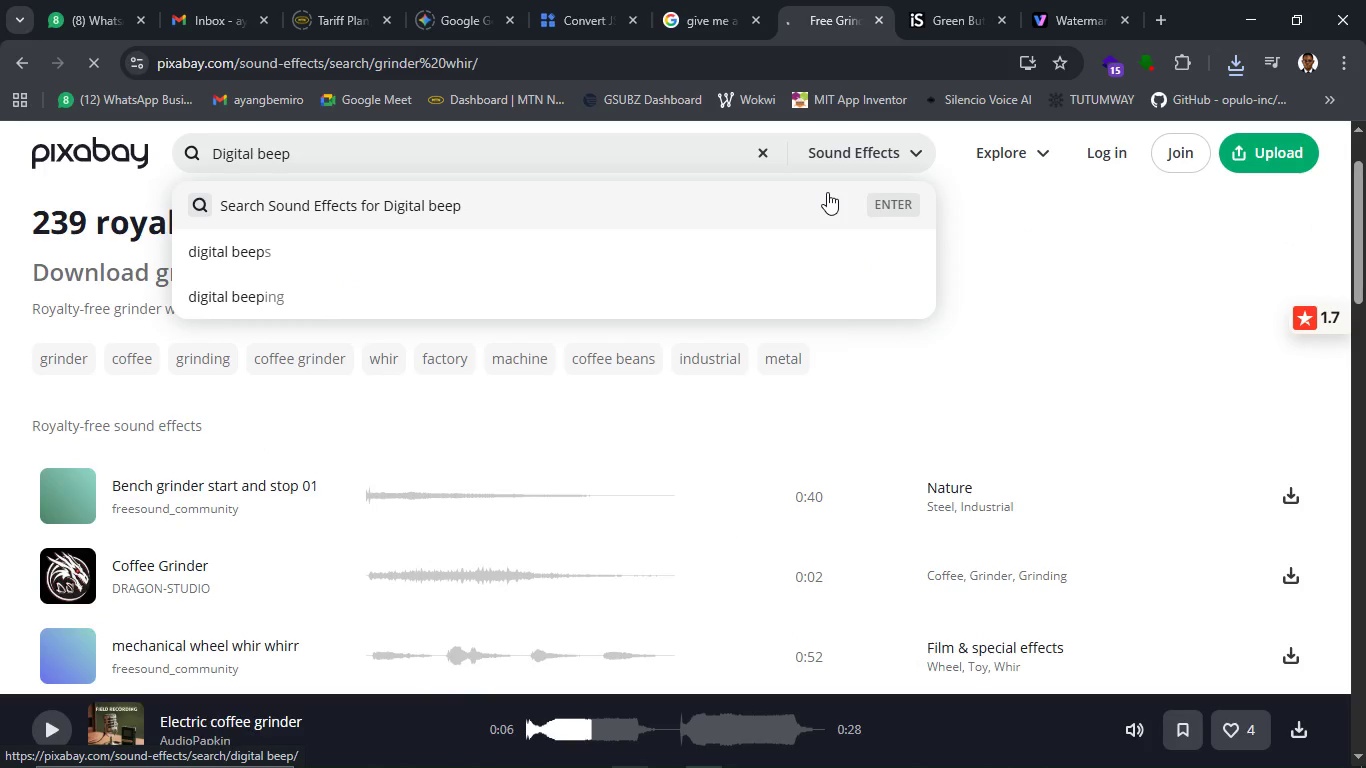 
mouse_move([797, 206])
 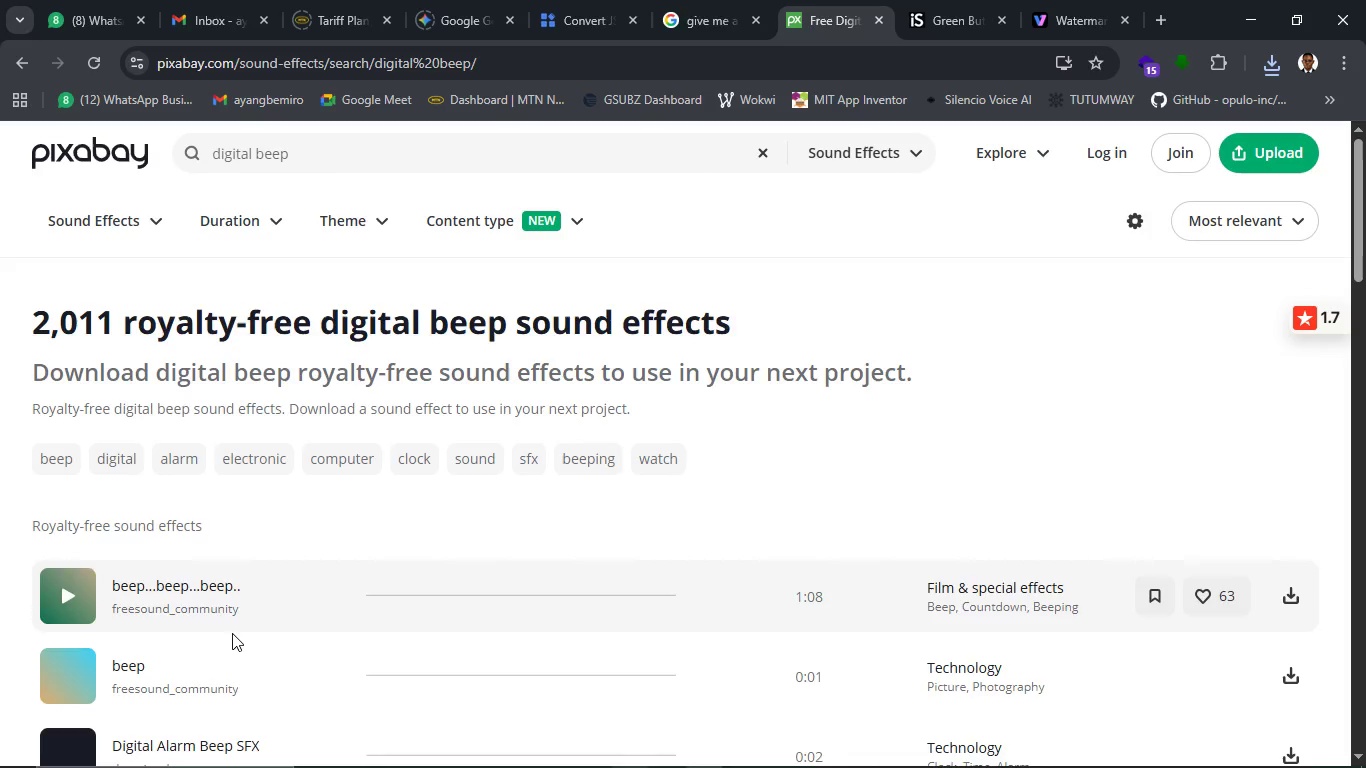 
scroll: coordinate [232, 634], scroll_direction: down, amount: 1.0
 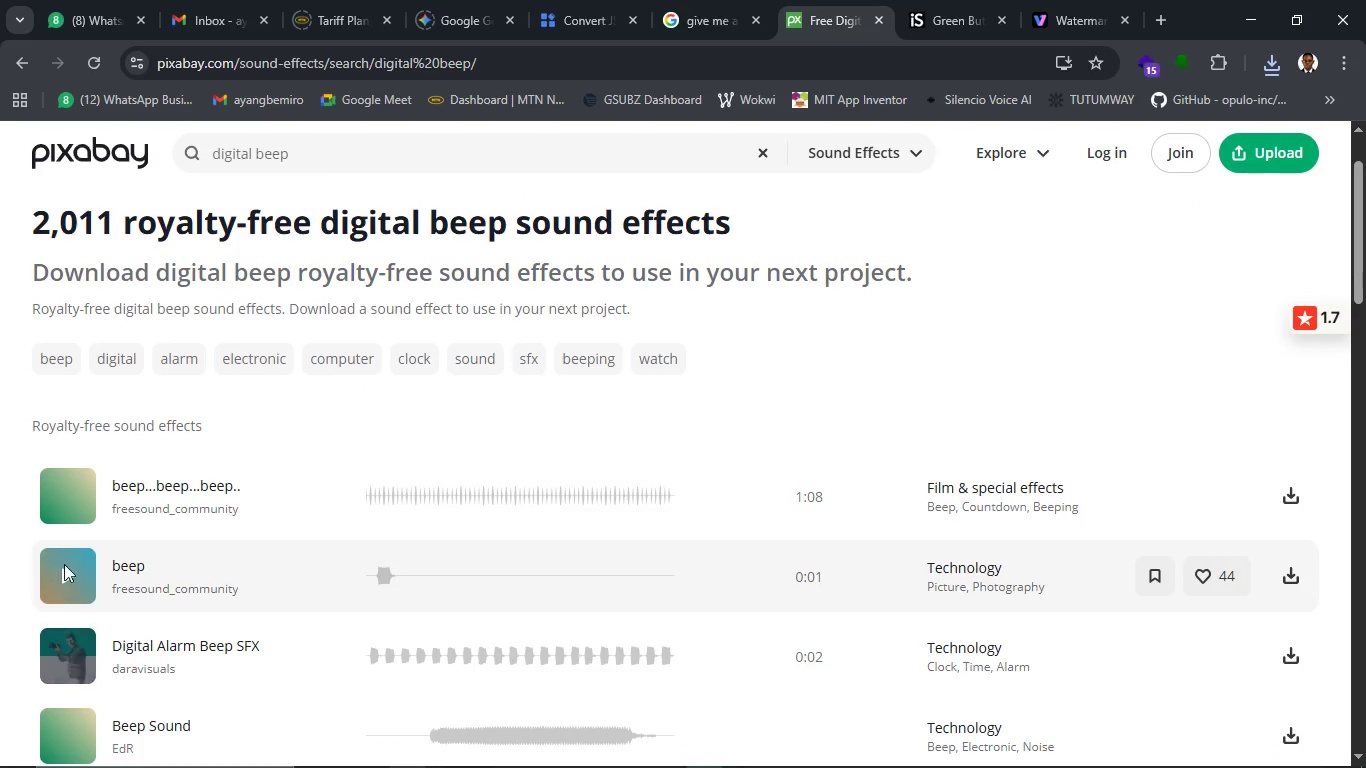 
left_click([70, 568])
 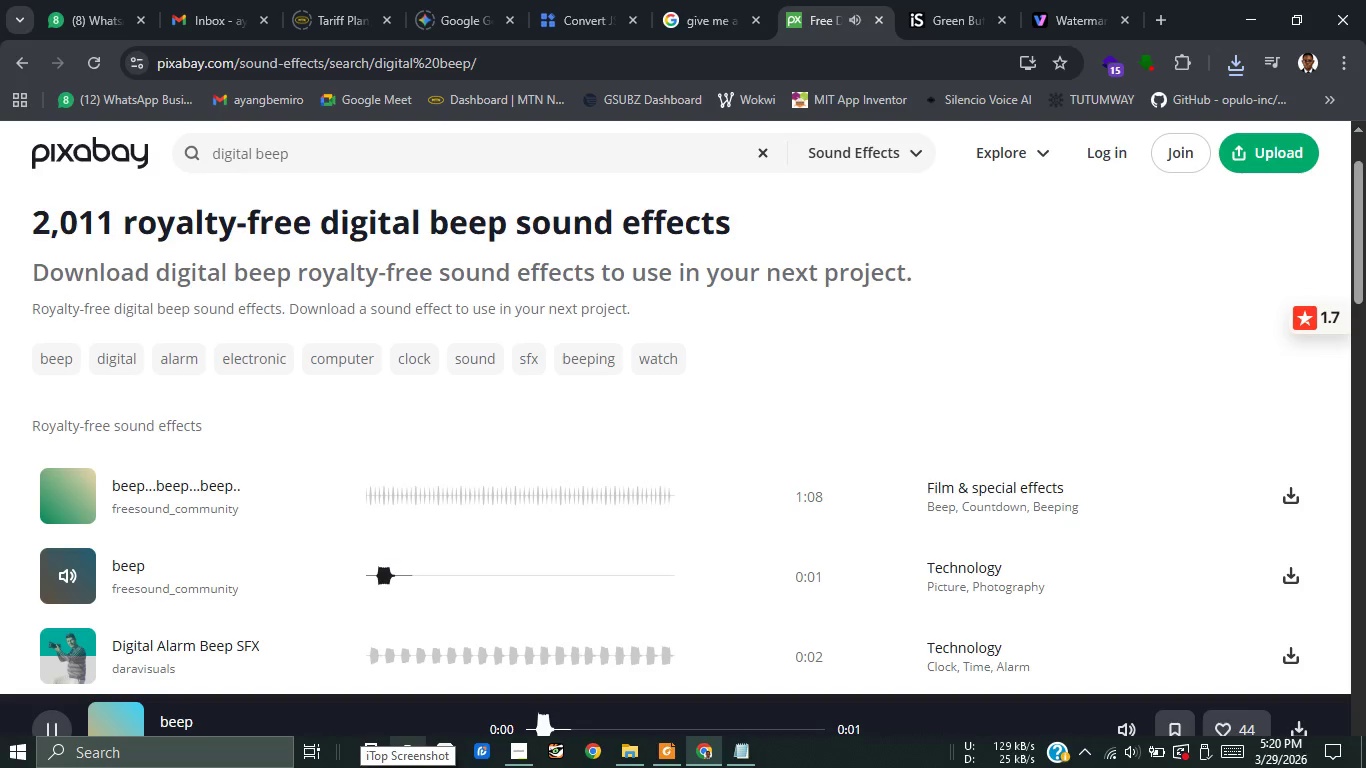 
wait(5.89)
 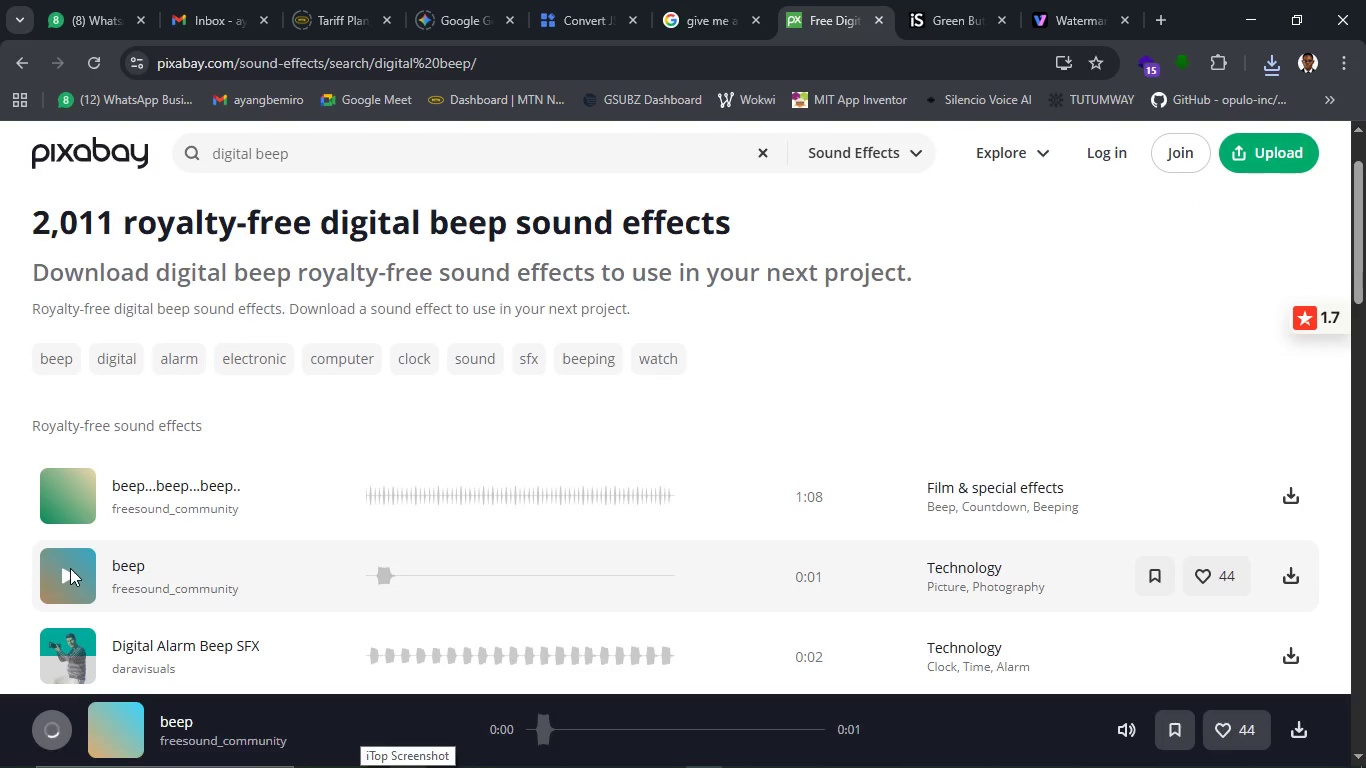 
scroll: coordinate [355, 553], scroll_direction: down, amount: 3.0
 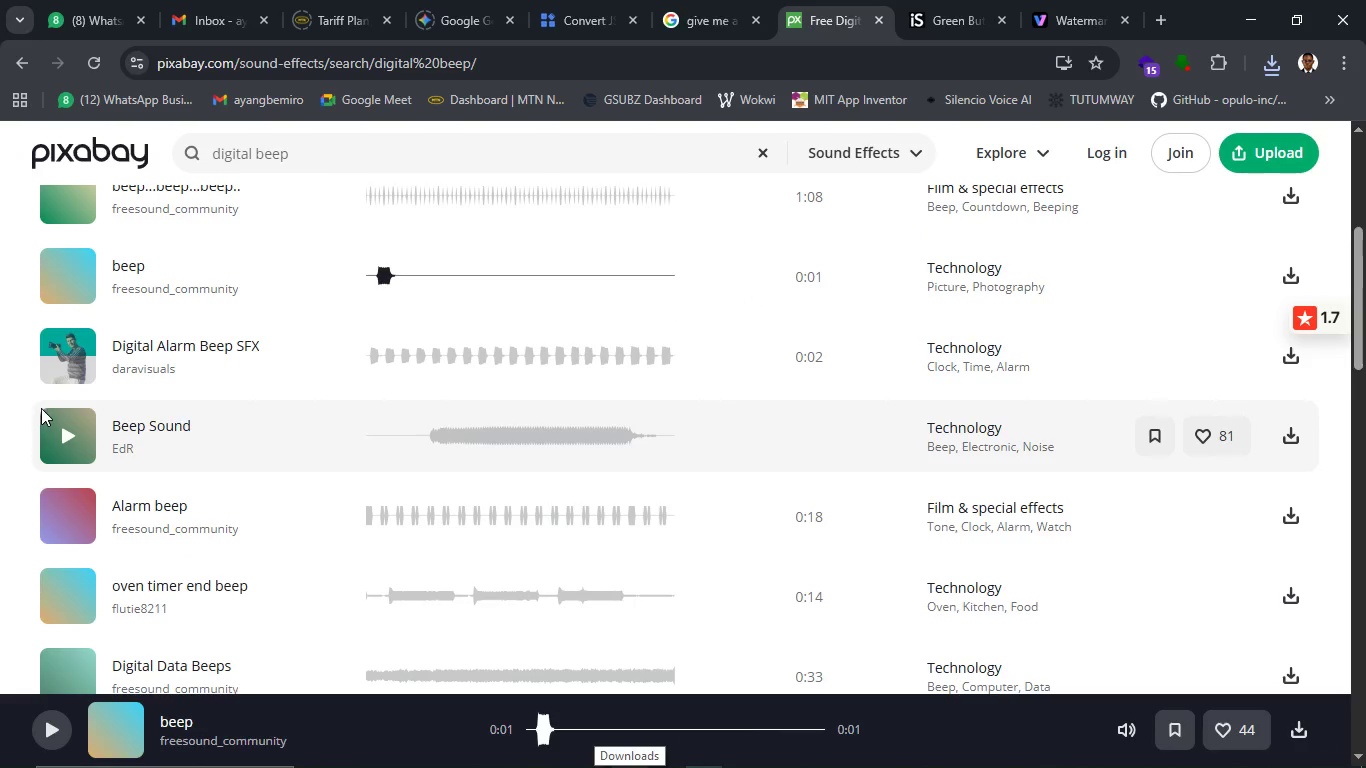 
left_click([54, 437])
 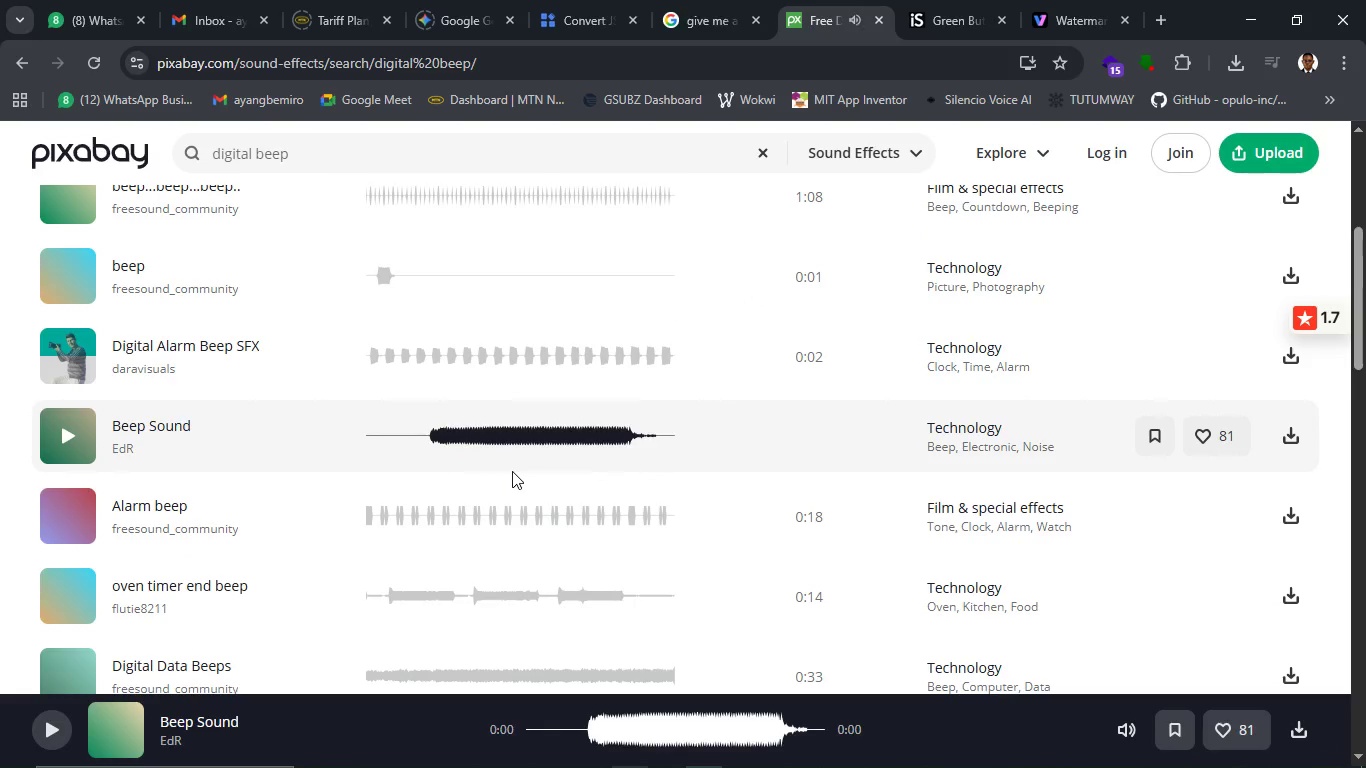 
scroll: coordinate [68, 480], scroll_direction: down, amount: 3.0
 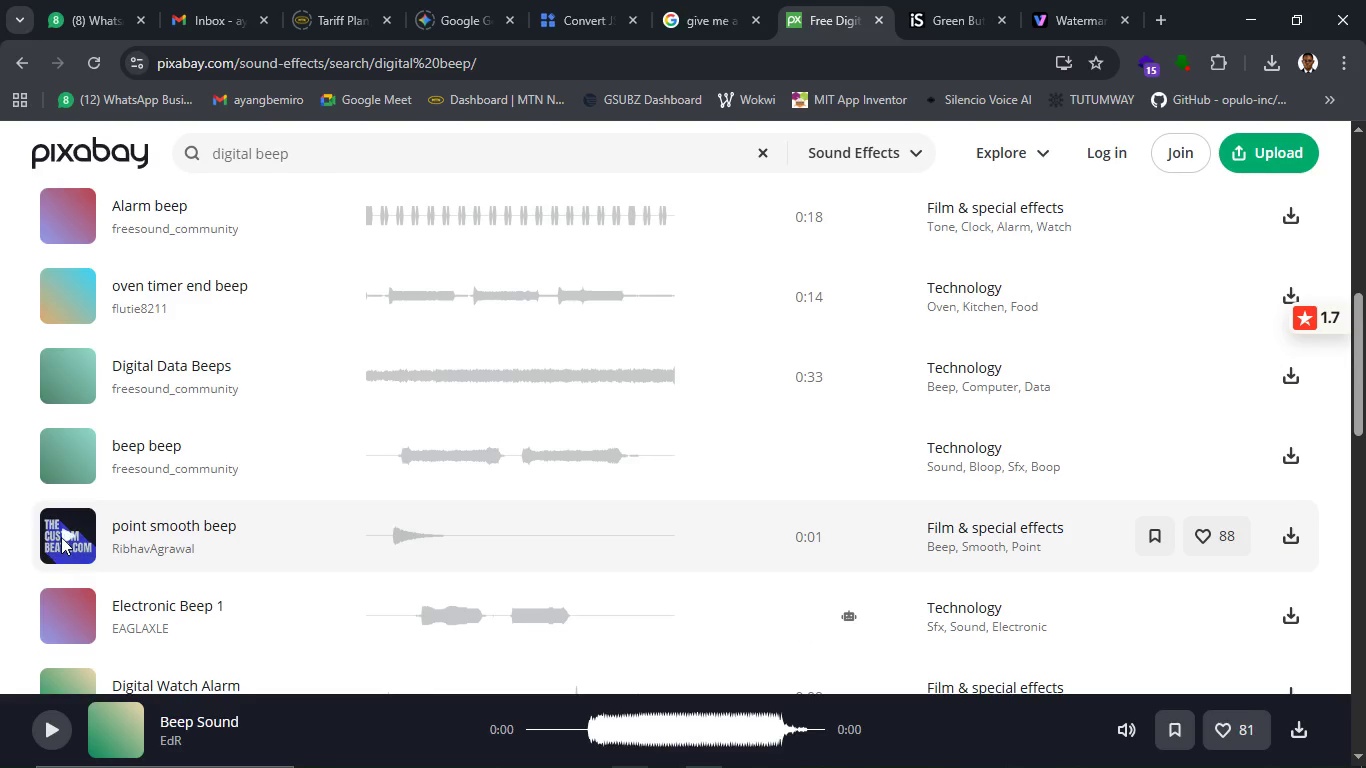 
left_click([61, 537])
 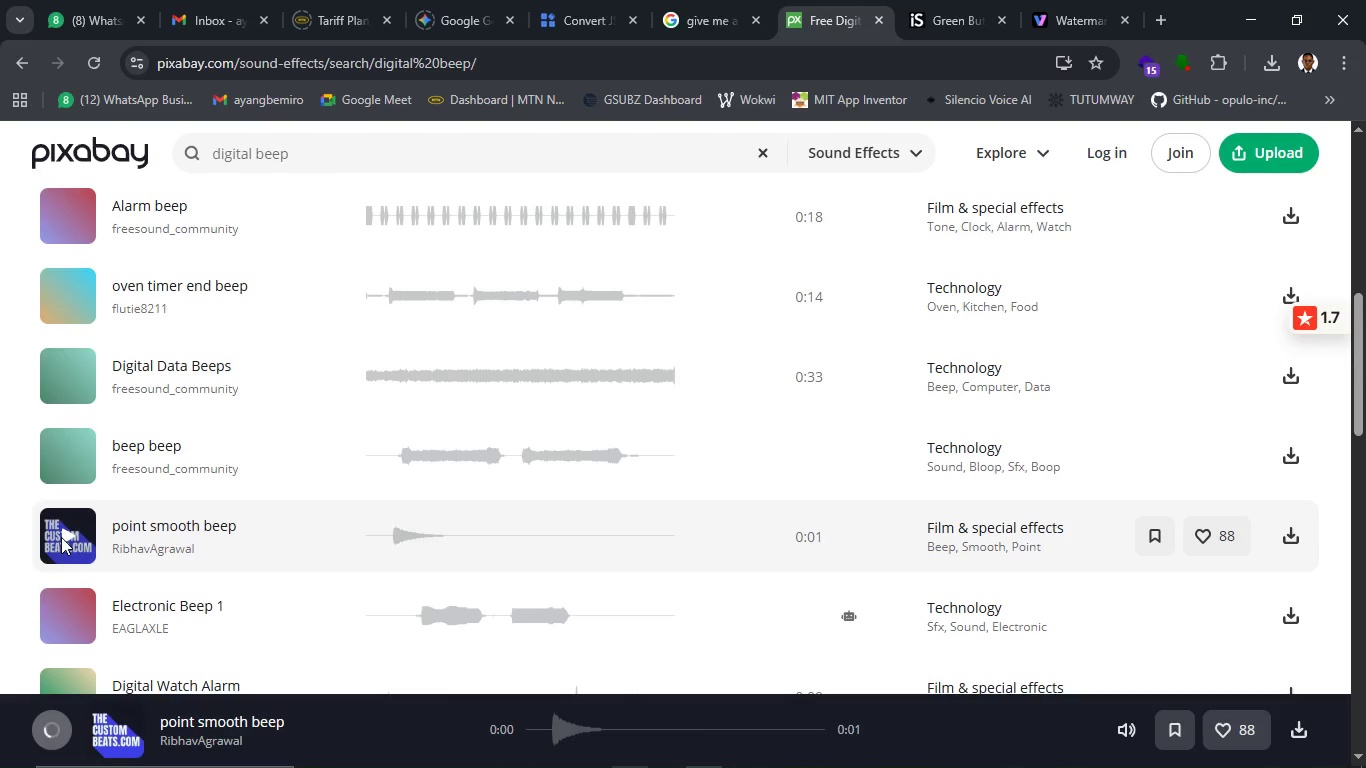 
wait(5.09)
 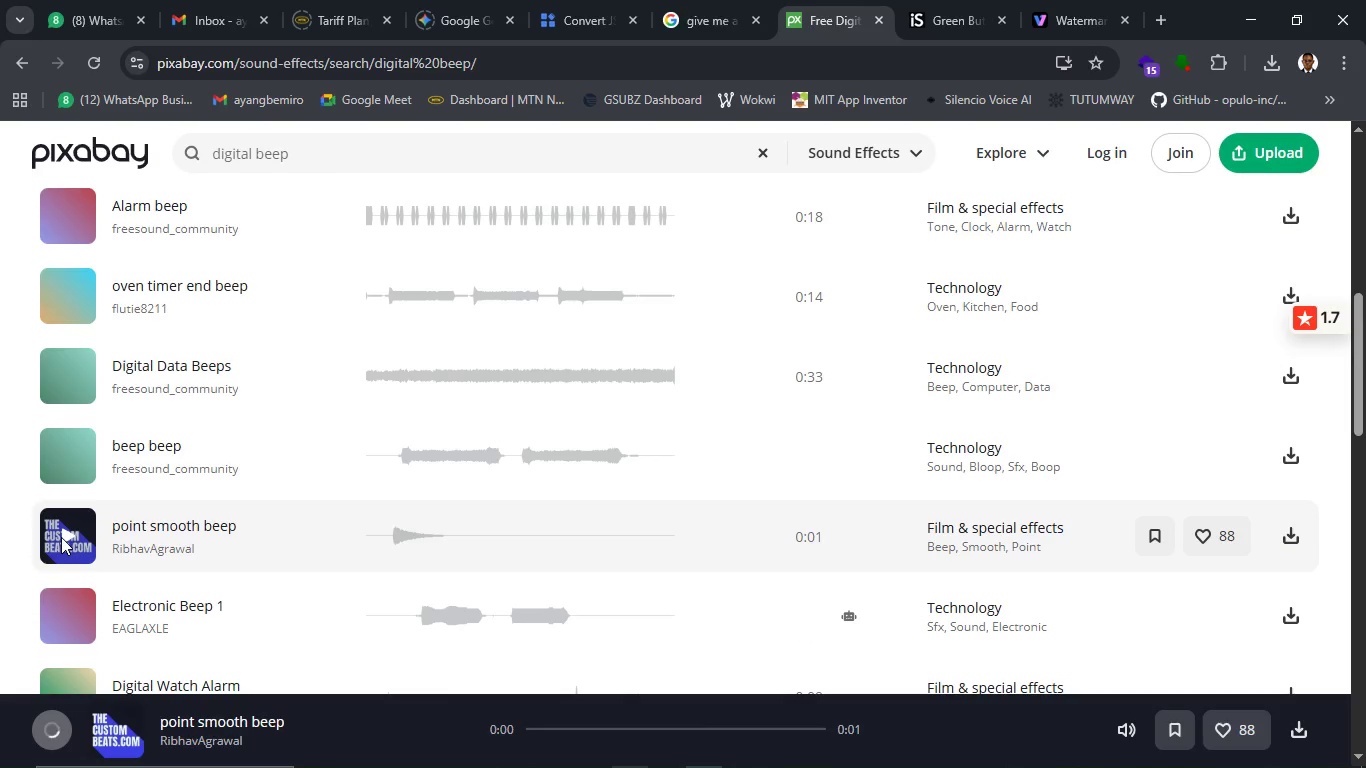 
scroll: coordinate [57, 525], scroll_direction: down, amount: 4.0
 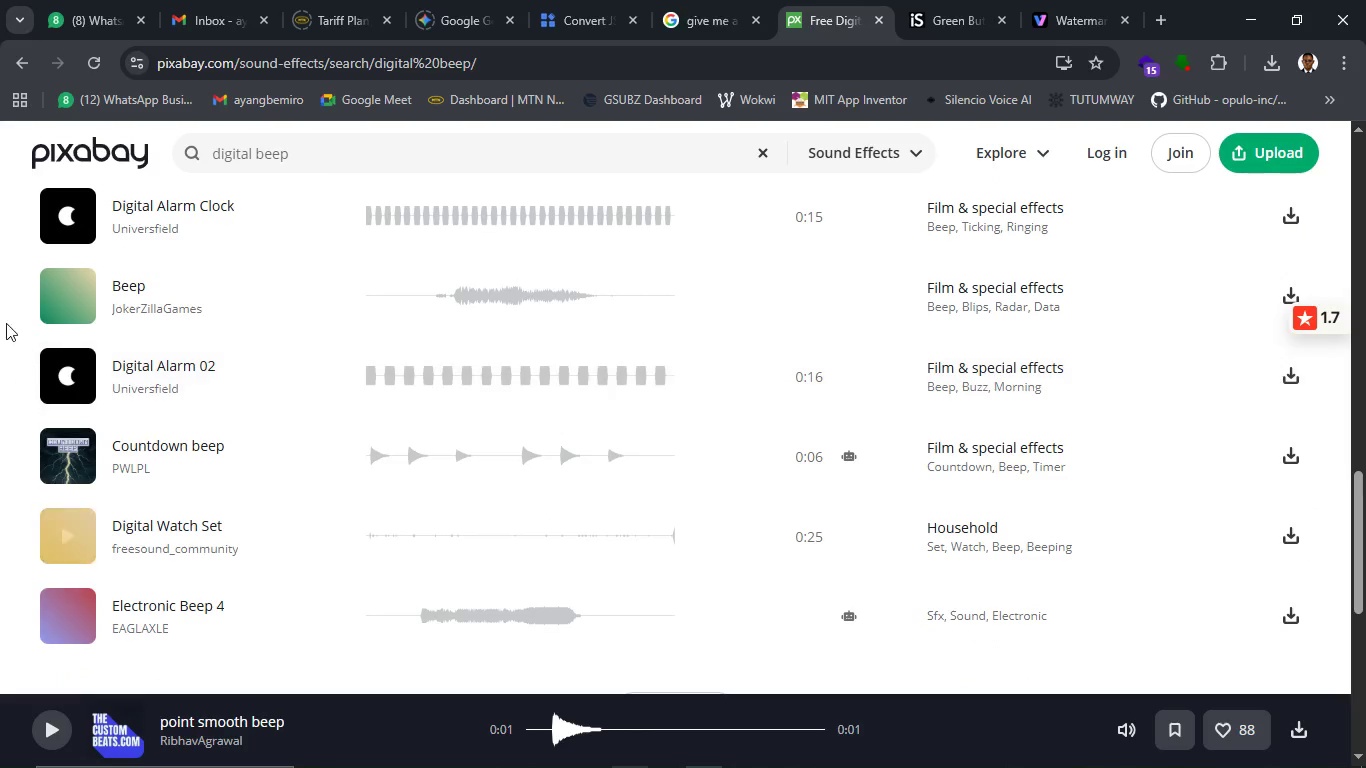 
left_click([57, 286])
 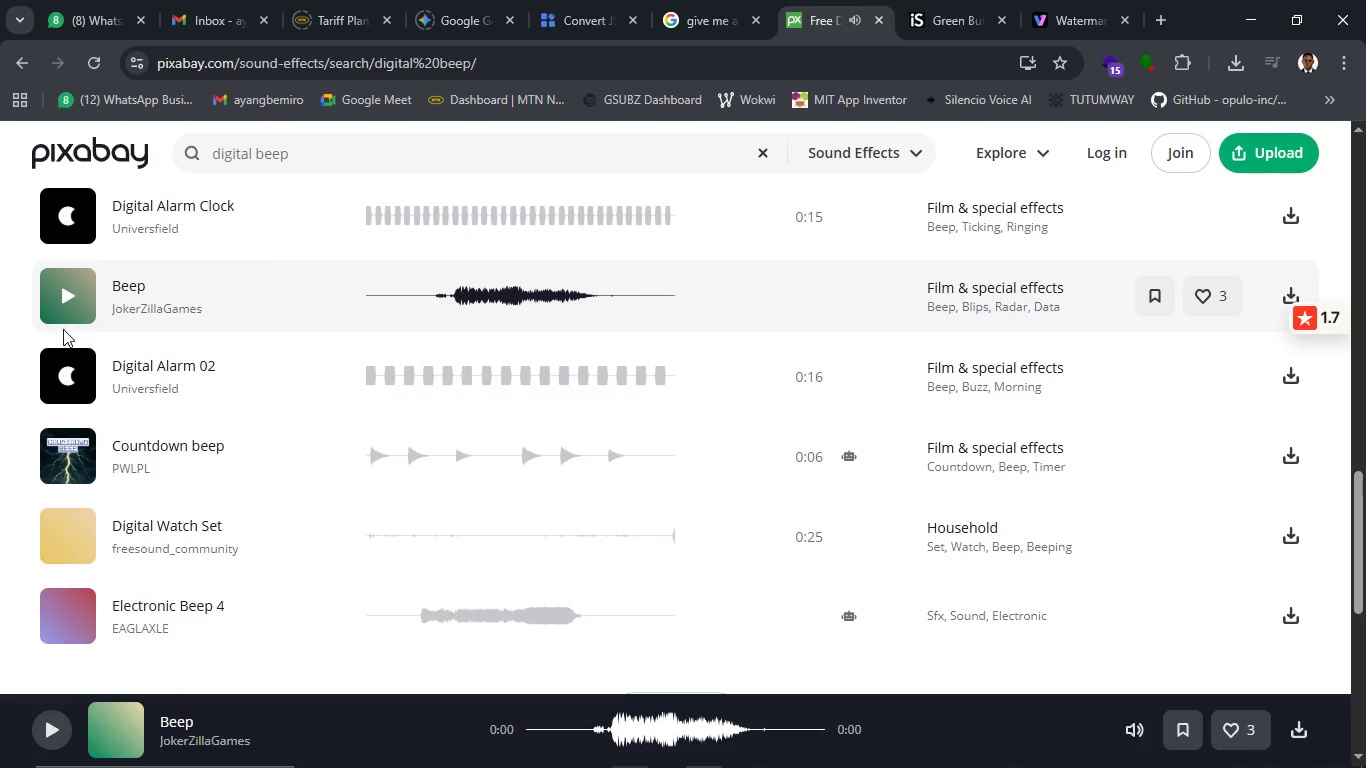 
scroll: coordinate [85, 396], scroll_direction: down, amount: 1.0
 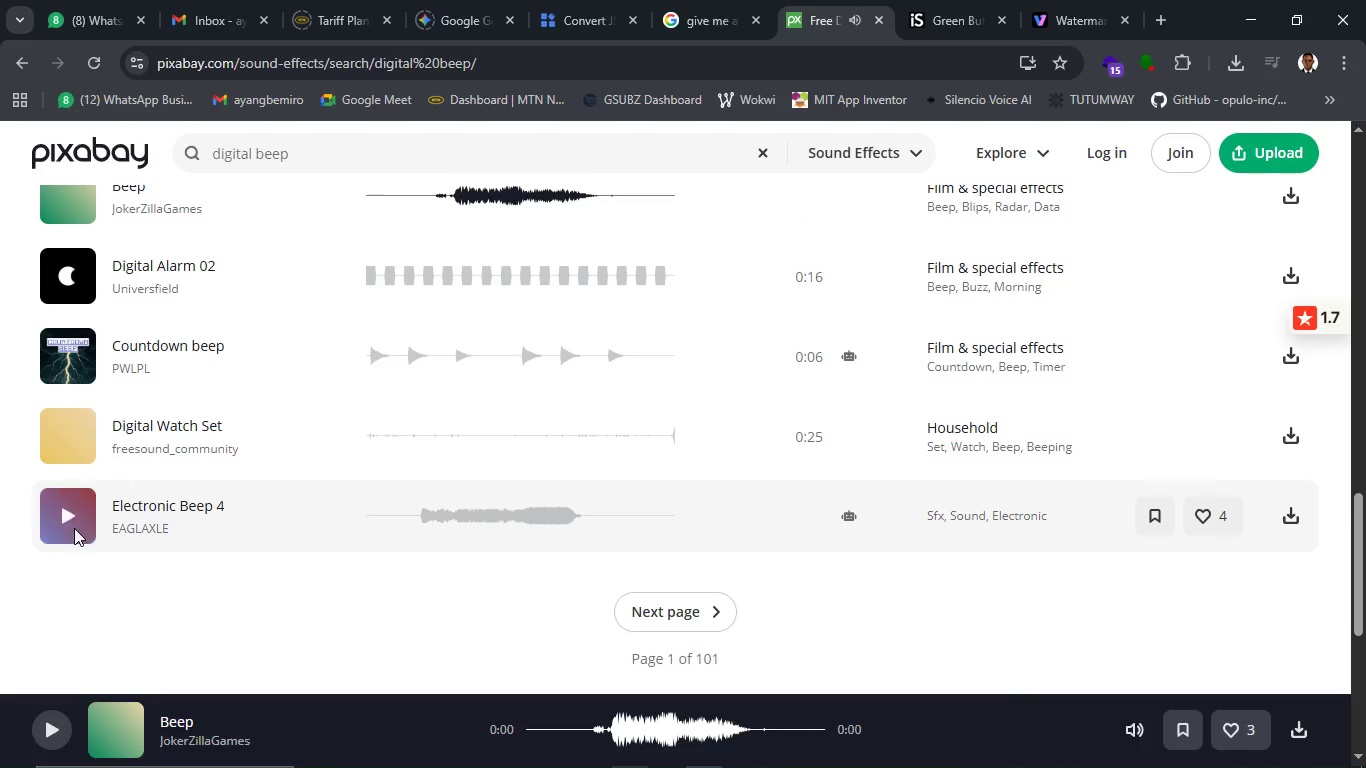 
left_click([74, 528])
 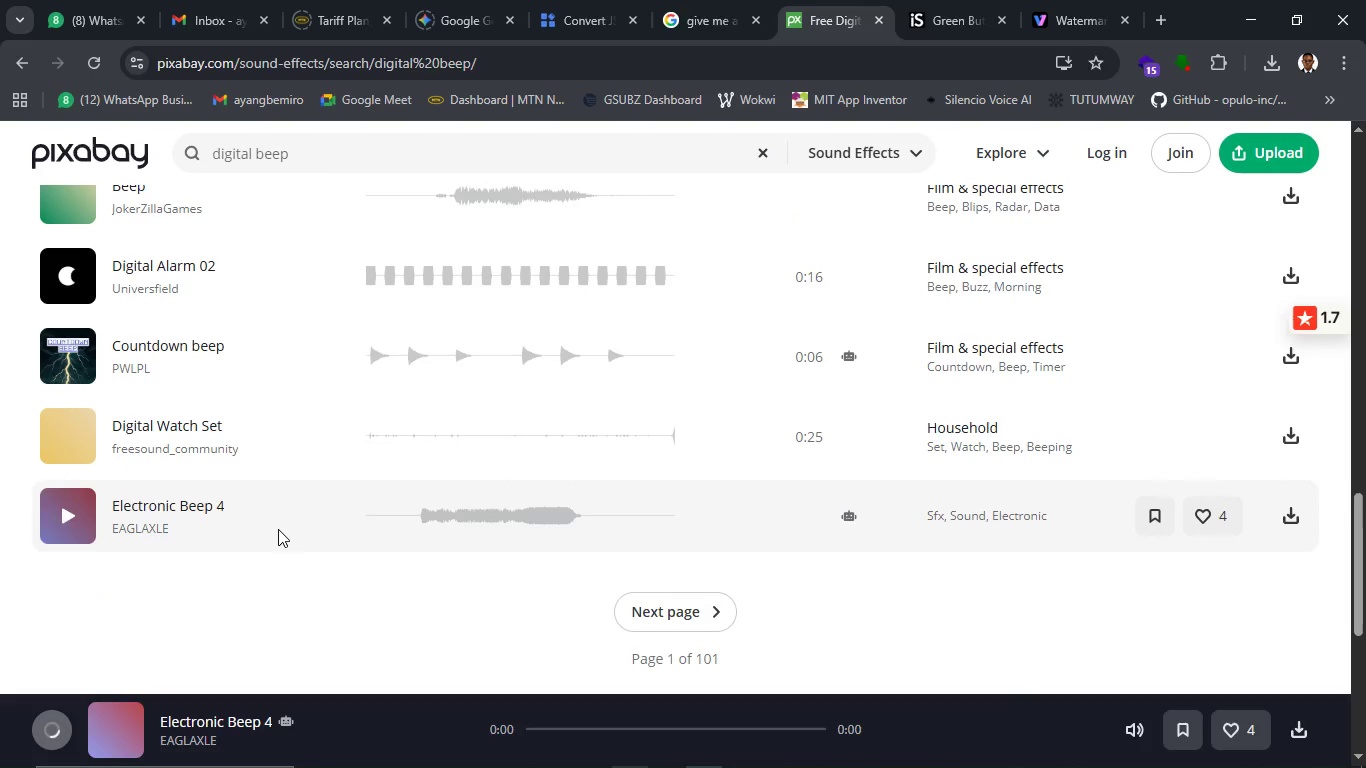 
scroll: coordinate [278, 529], scroll_direction: up, amount: 15.0
 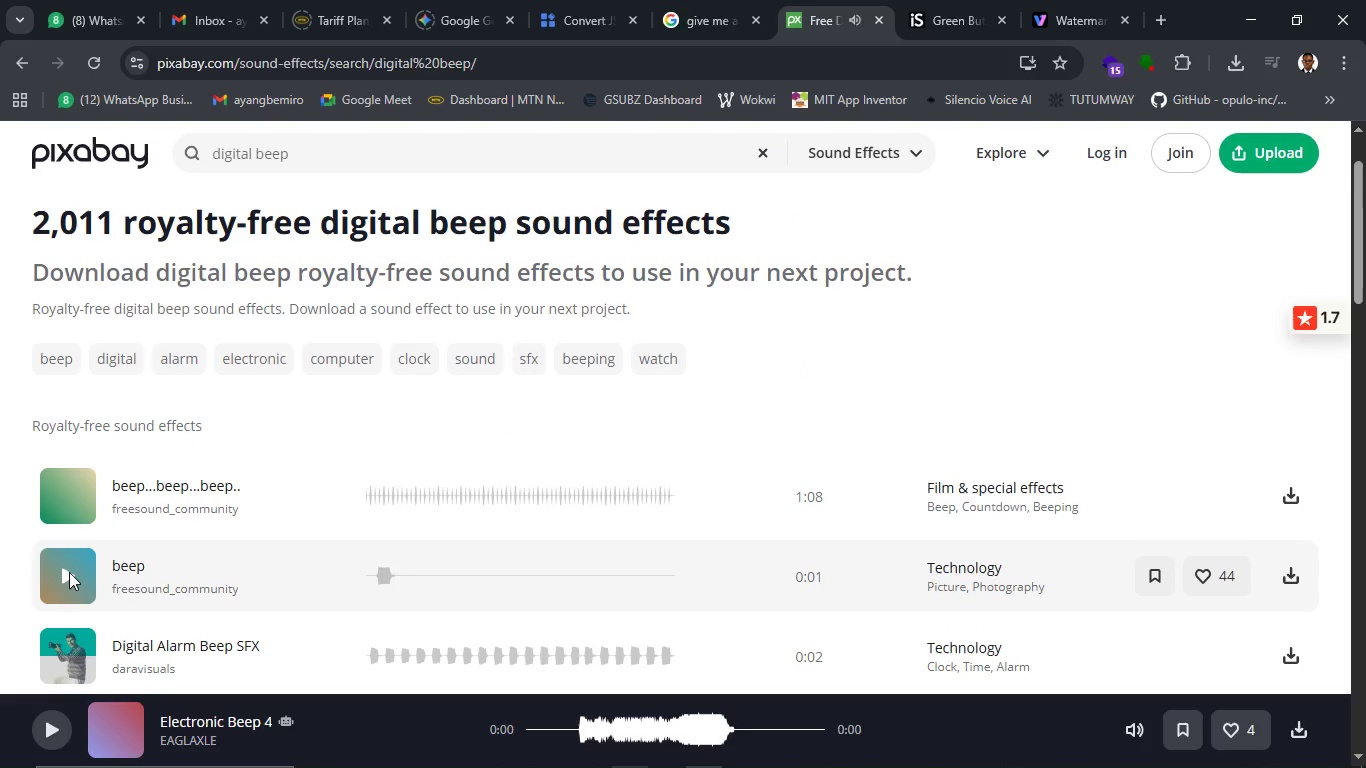 
left_click([69, 572])
 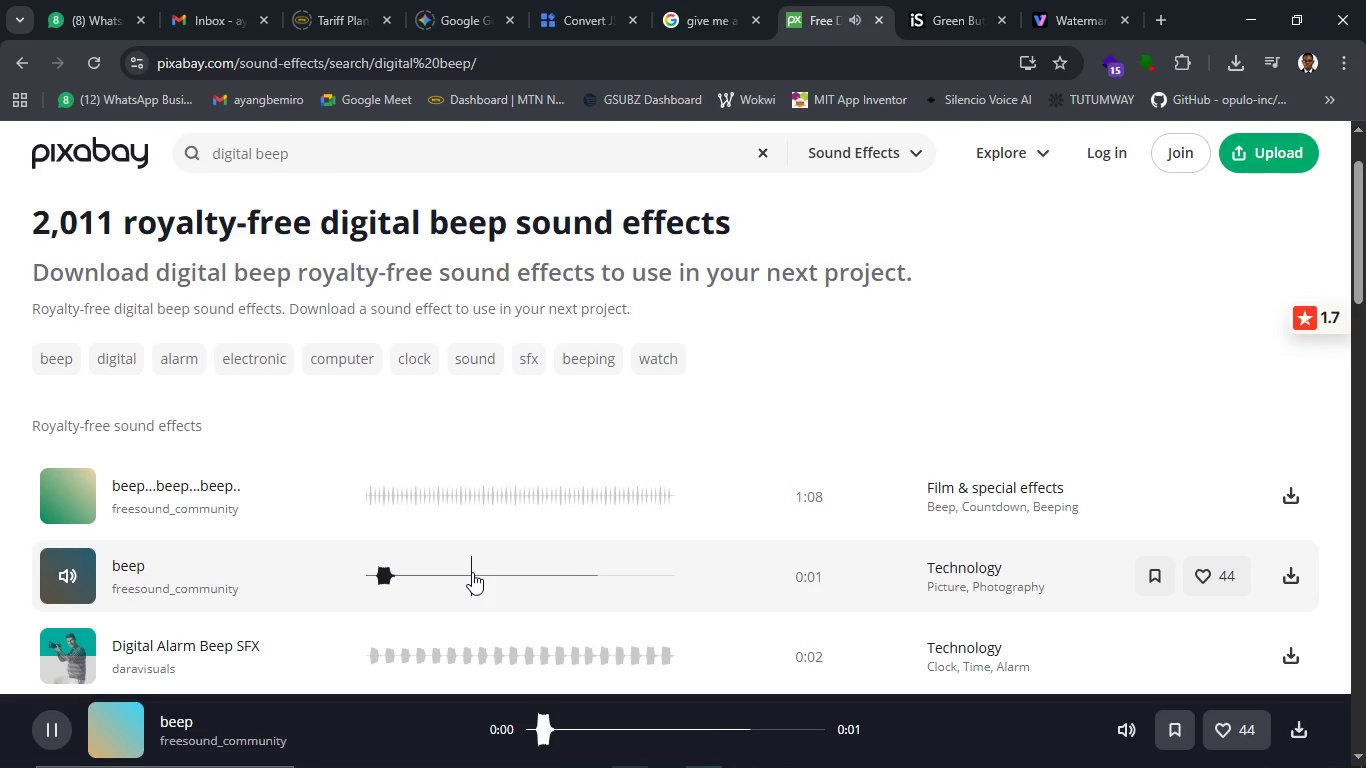 
scroll: coordinate [472, 572], scroll_direction: down, amount: 2.0
 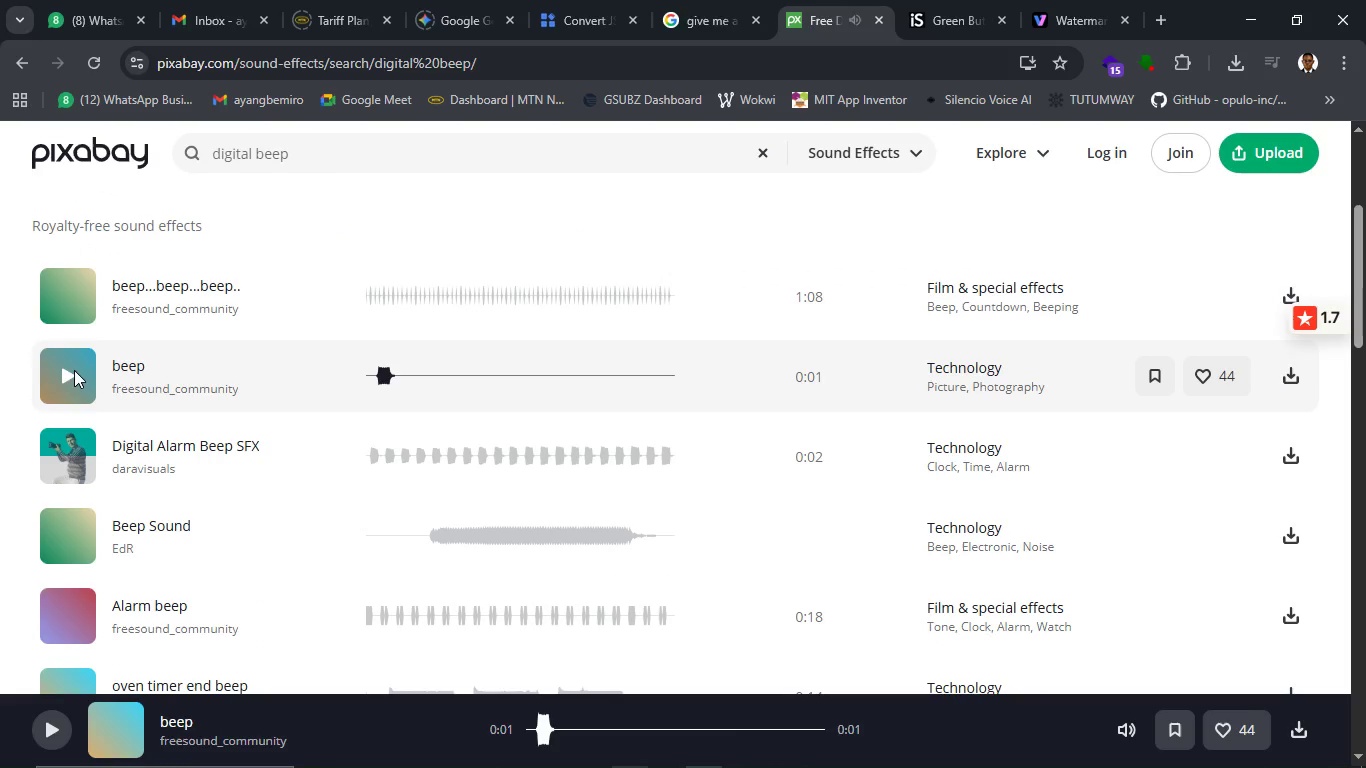 
left_click([68, 370])
 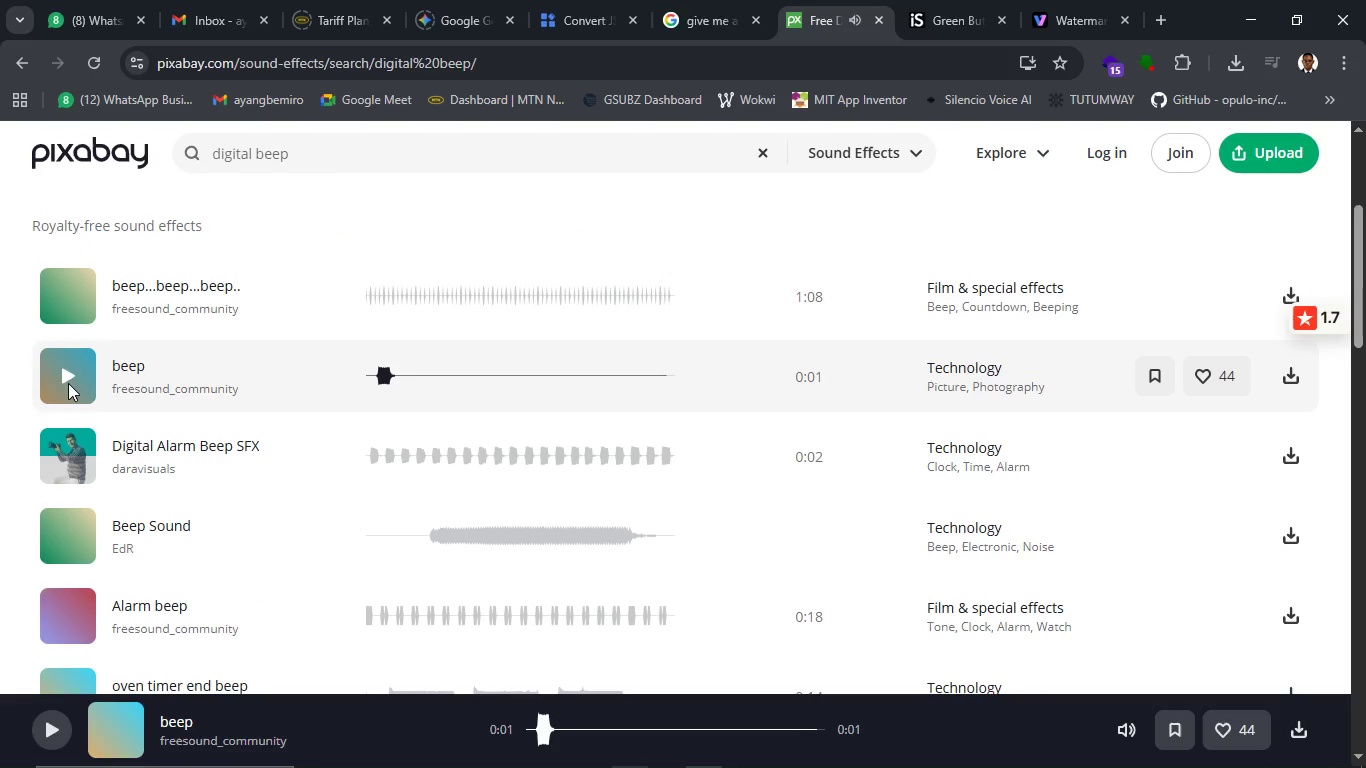 
left_click([68, 383])
 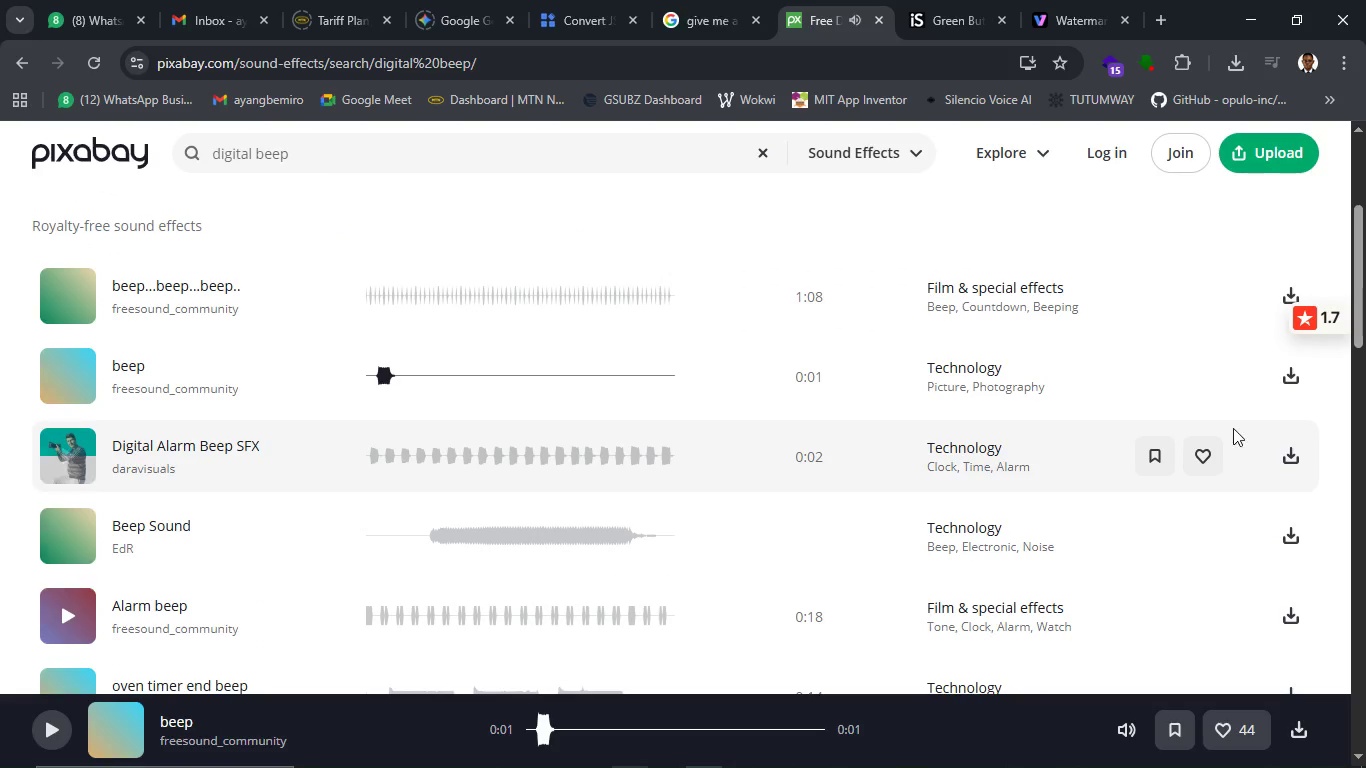 
left_click([1287, 375])
 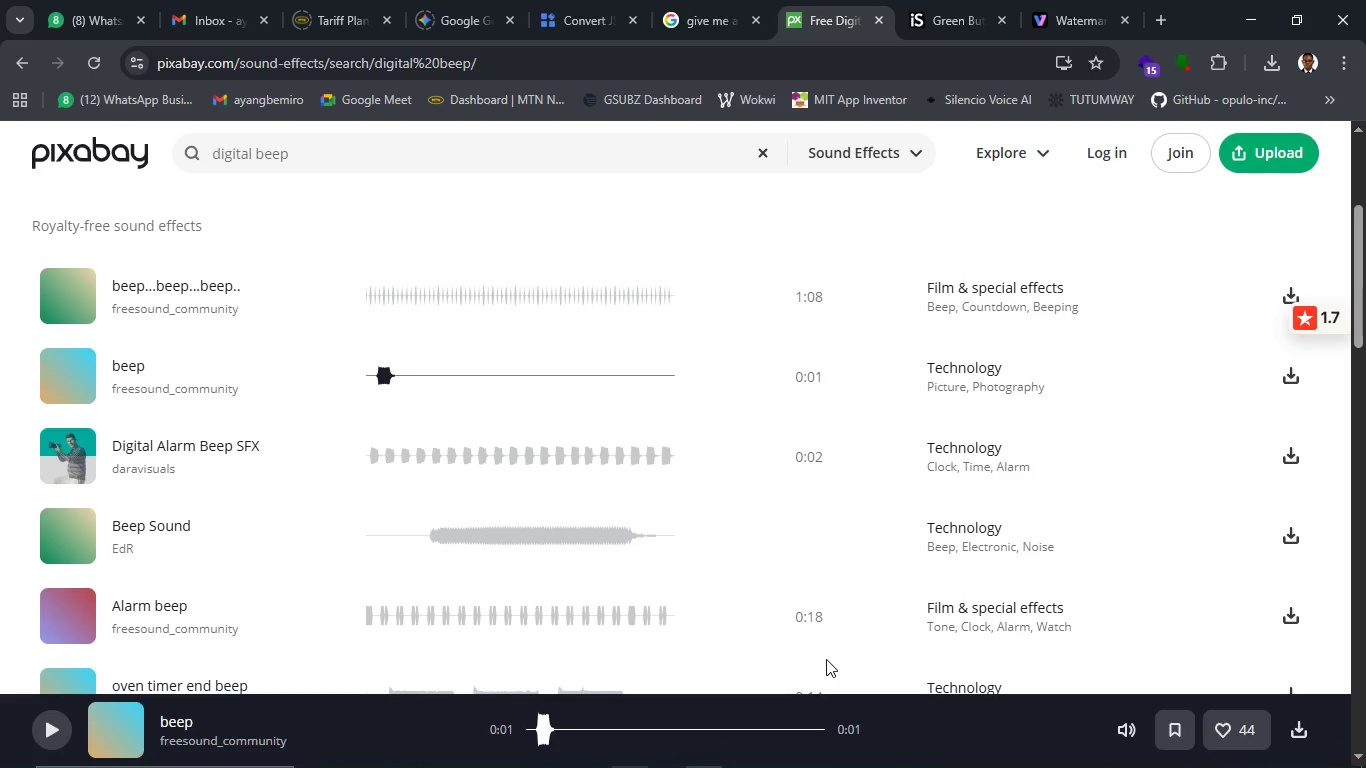 
wait(22.5)
 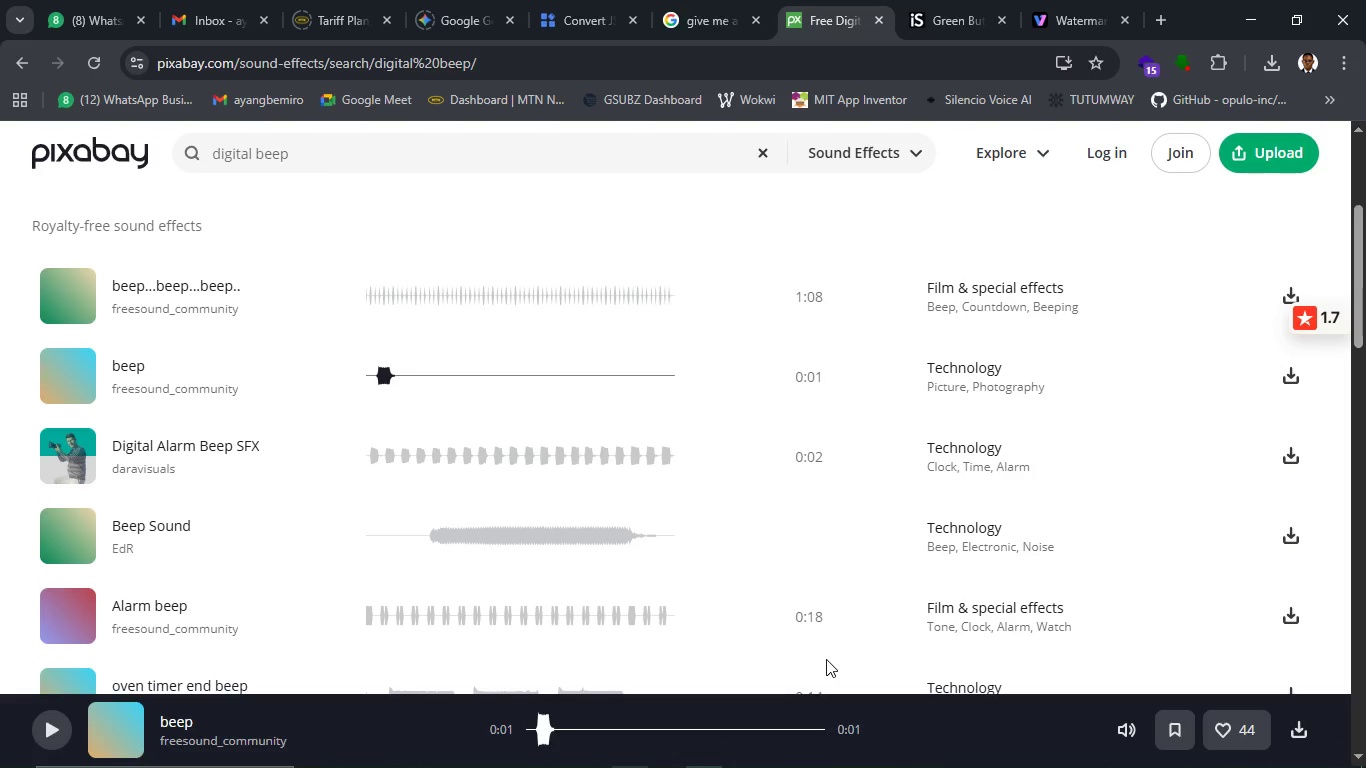 
left_click([961, 364])
 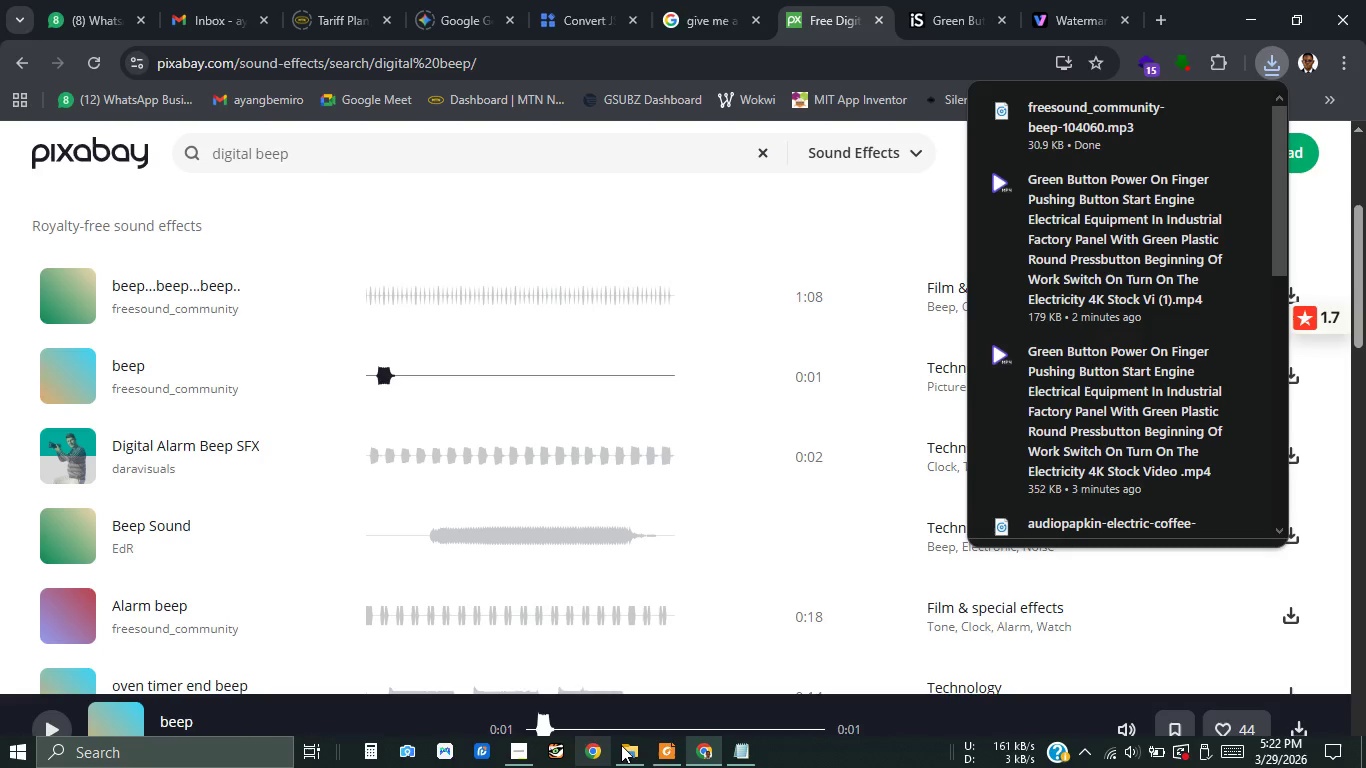 
left_click([621, 745])
 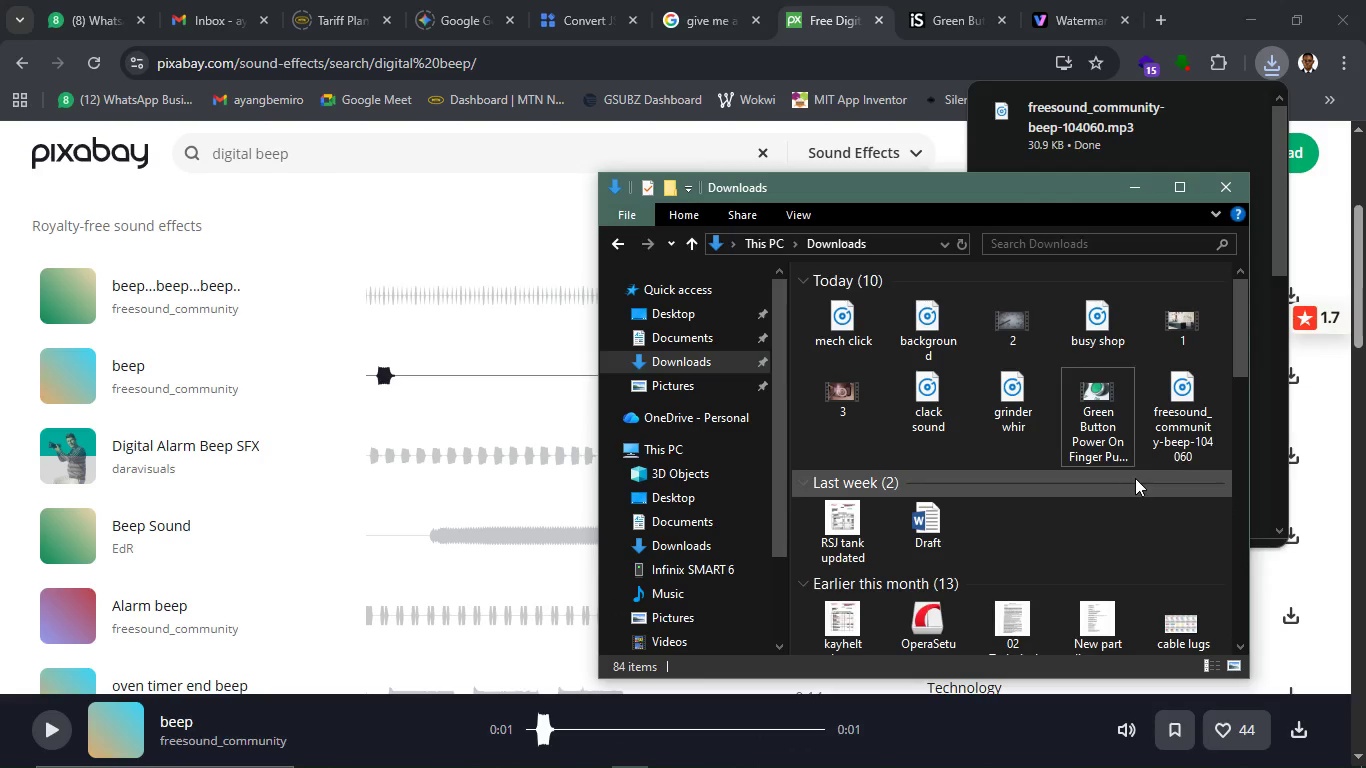 
left_click([1183, 414])
 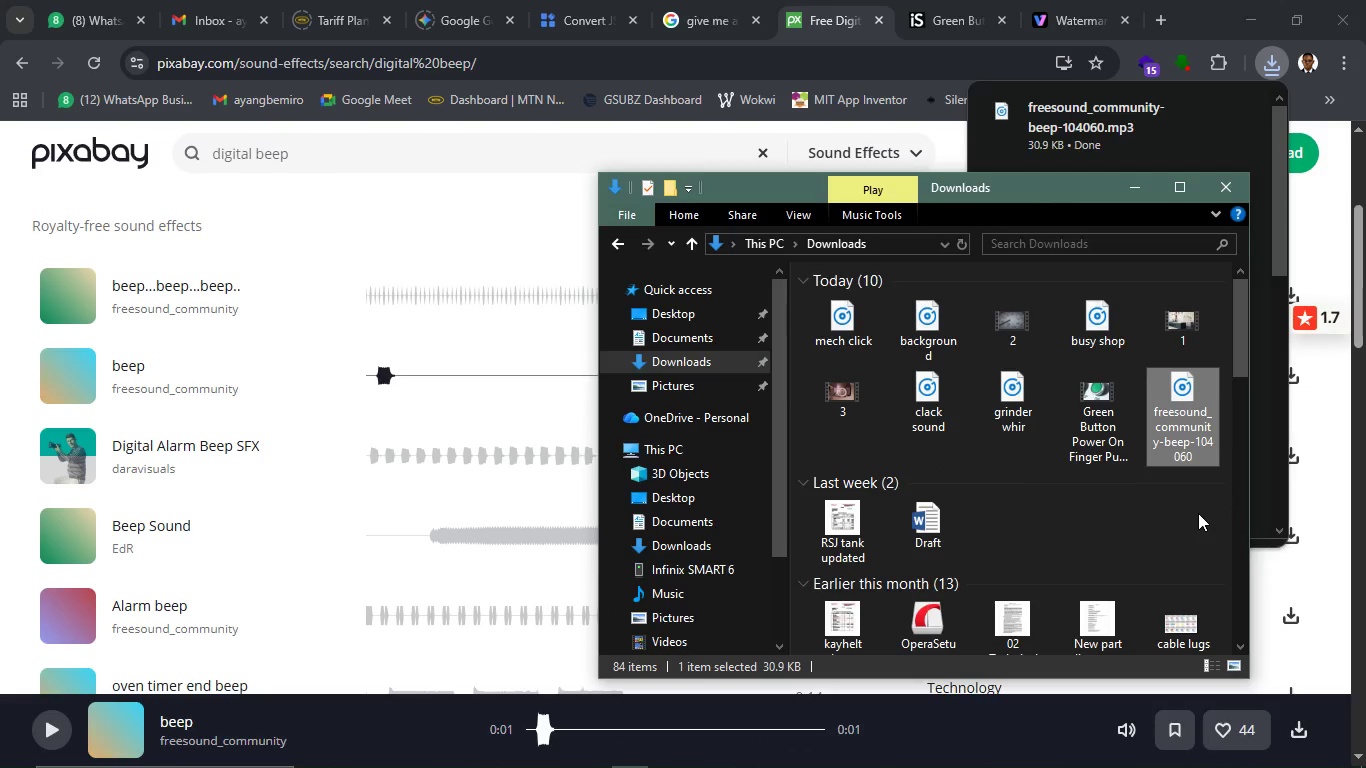 
type([F2]DIGITAL BEEP)
 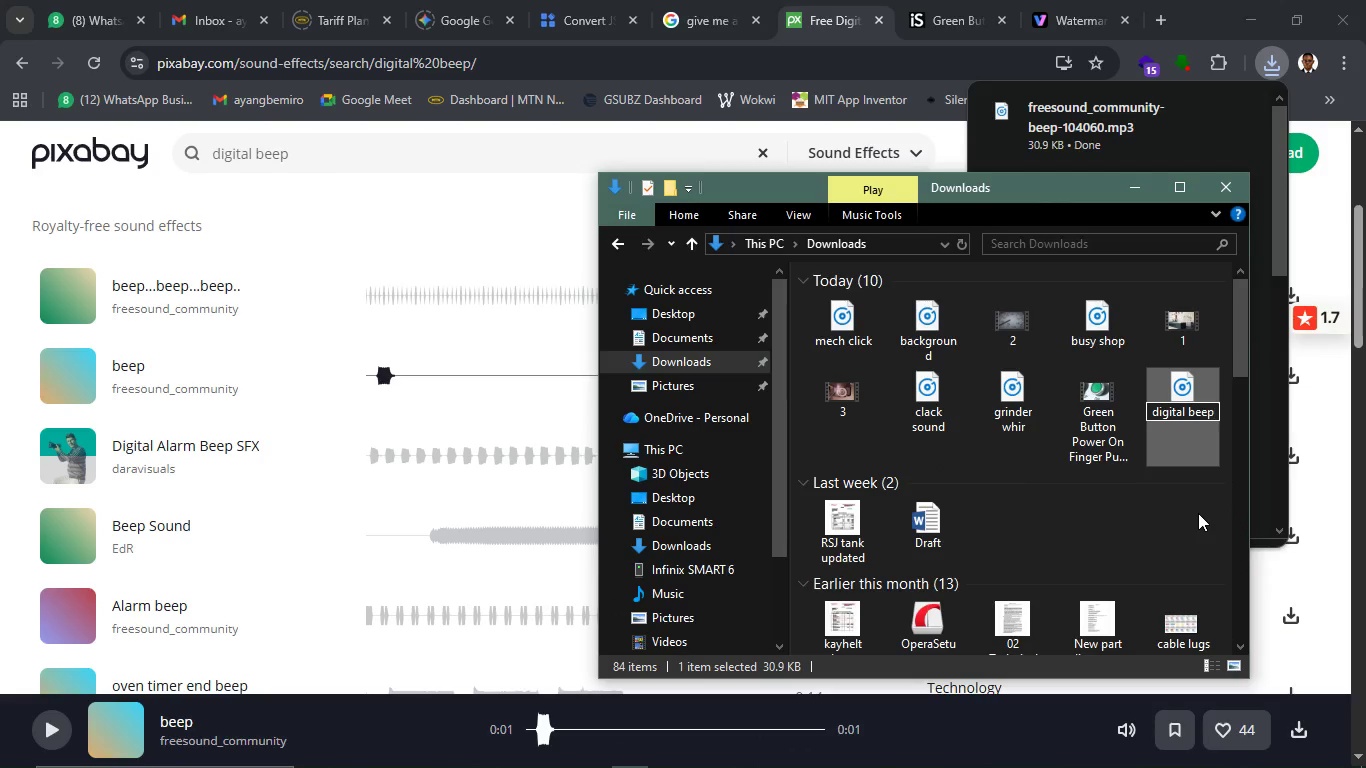 
key(Enter)
 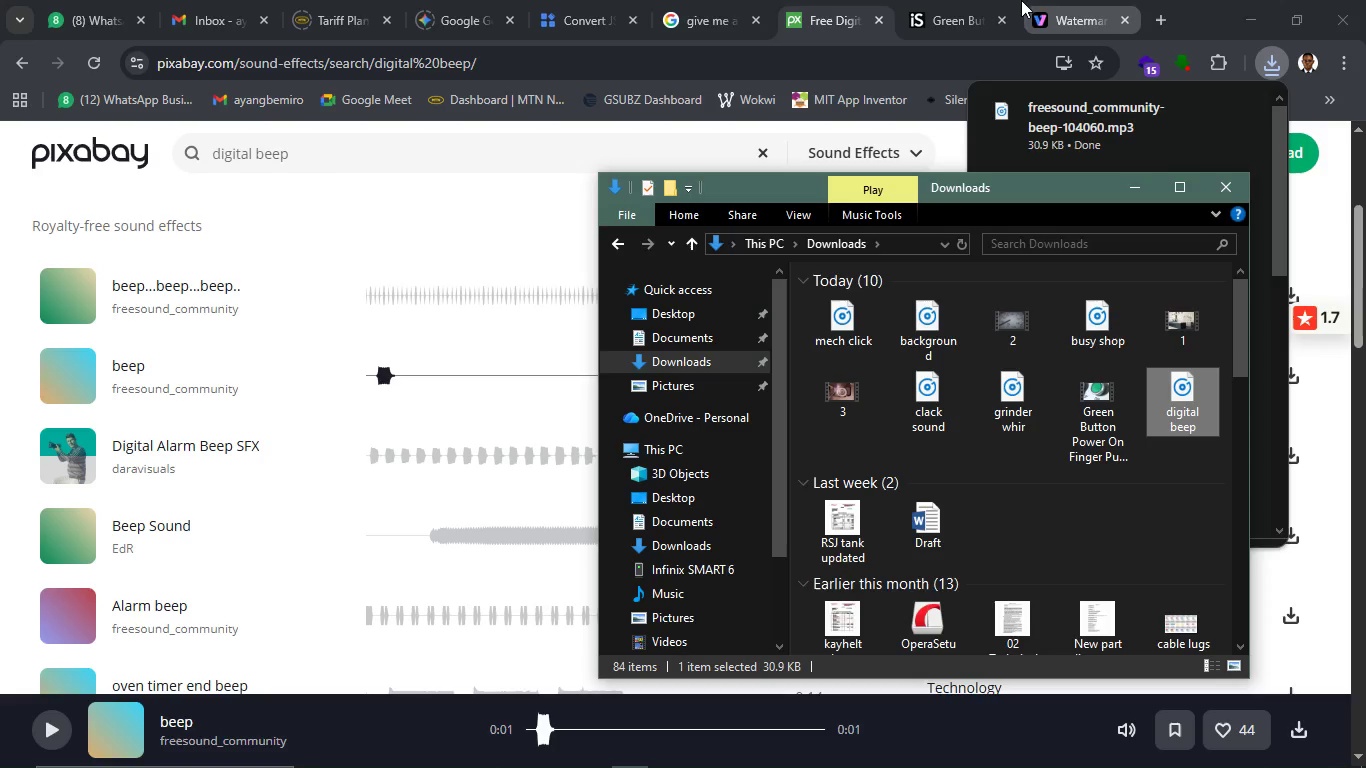 
left_click([1052, 4])
 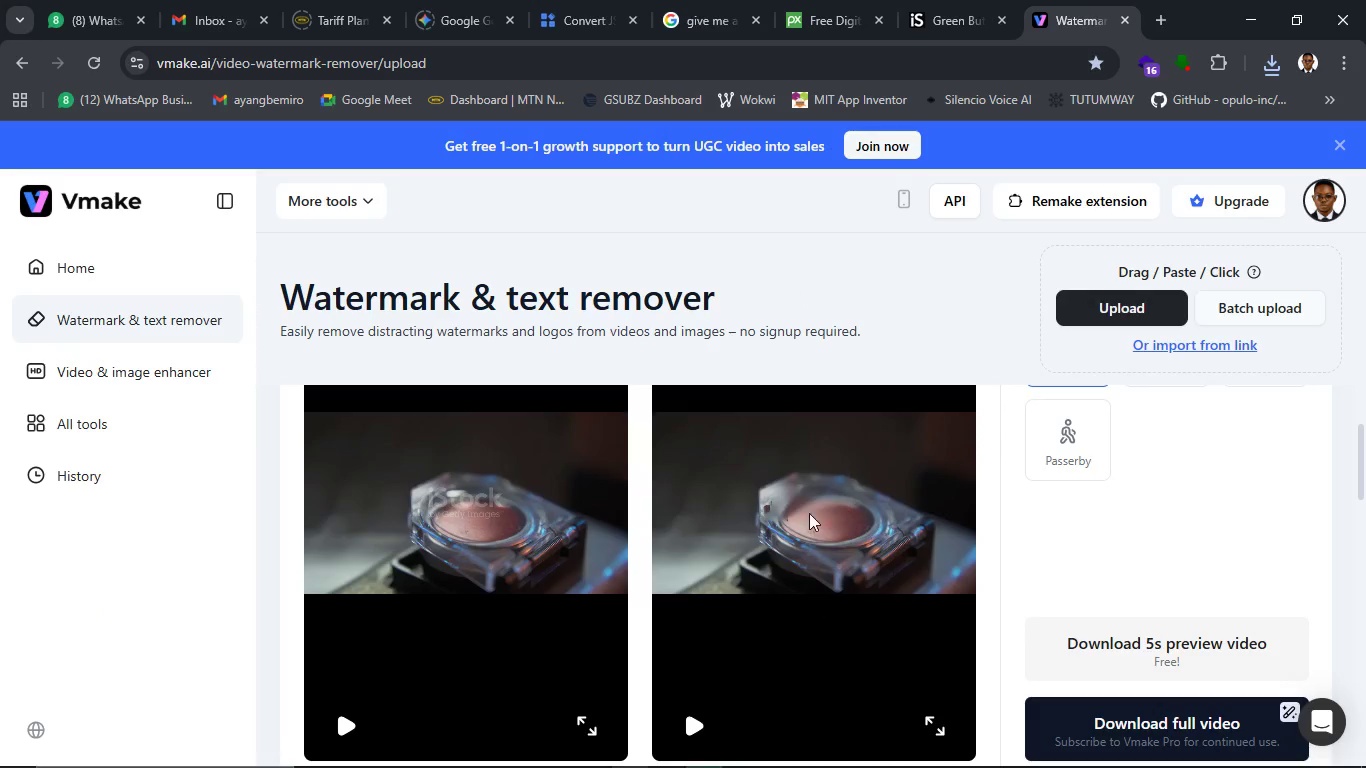 
scroll: coordinate [816, 499], scroll_direction: up, amount: 8.0
 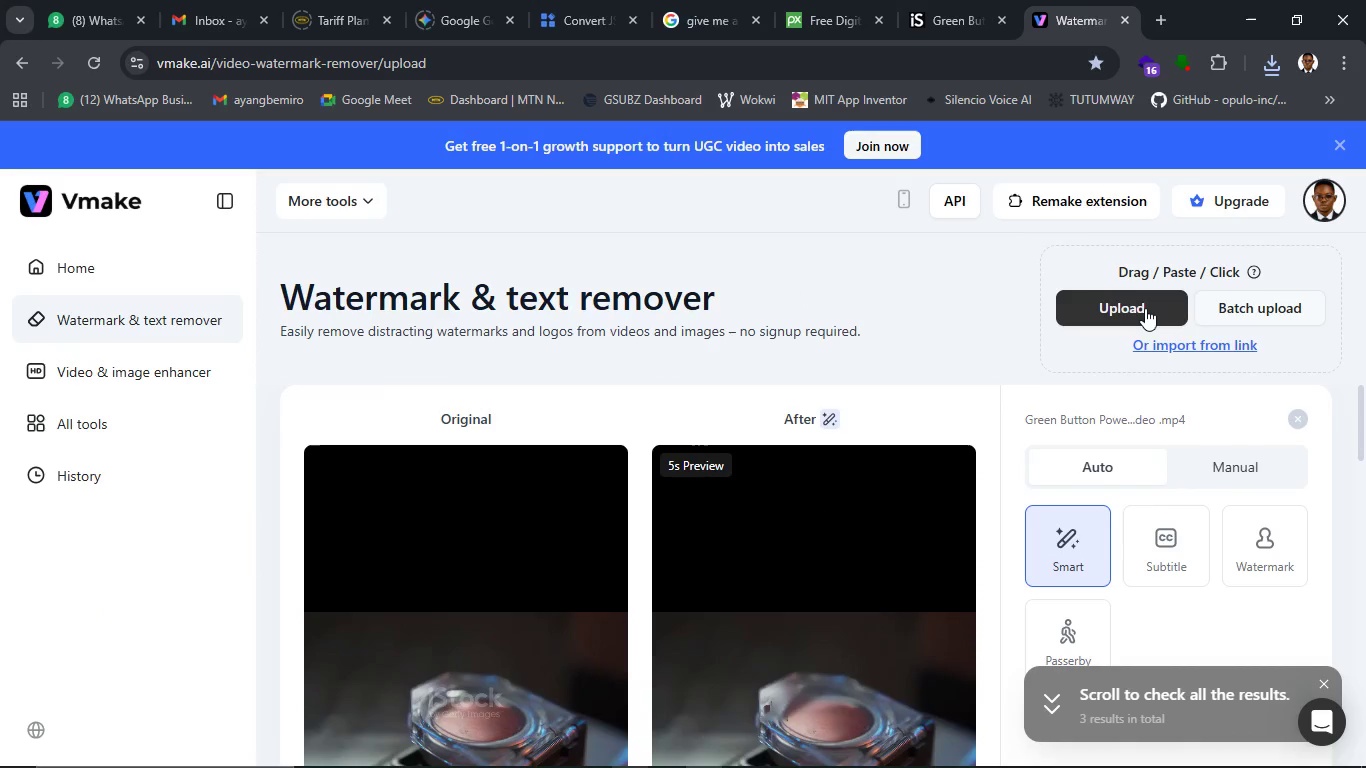 
left_click([1145, 308])
 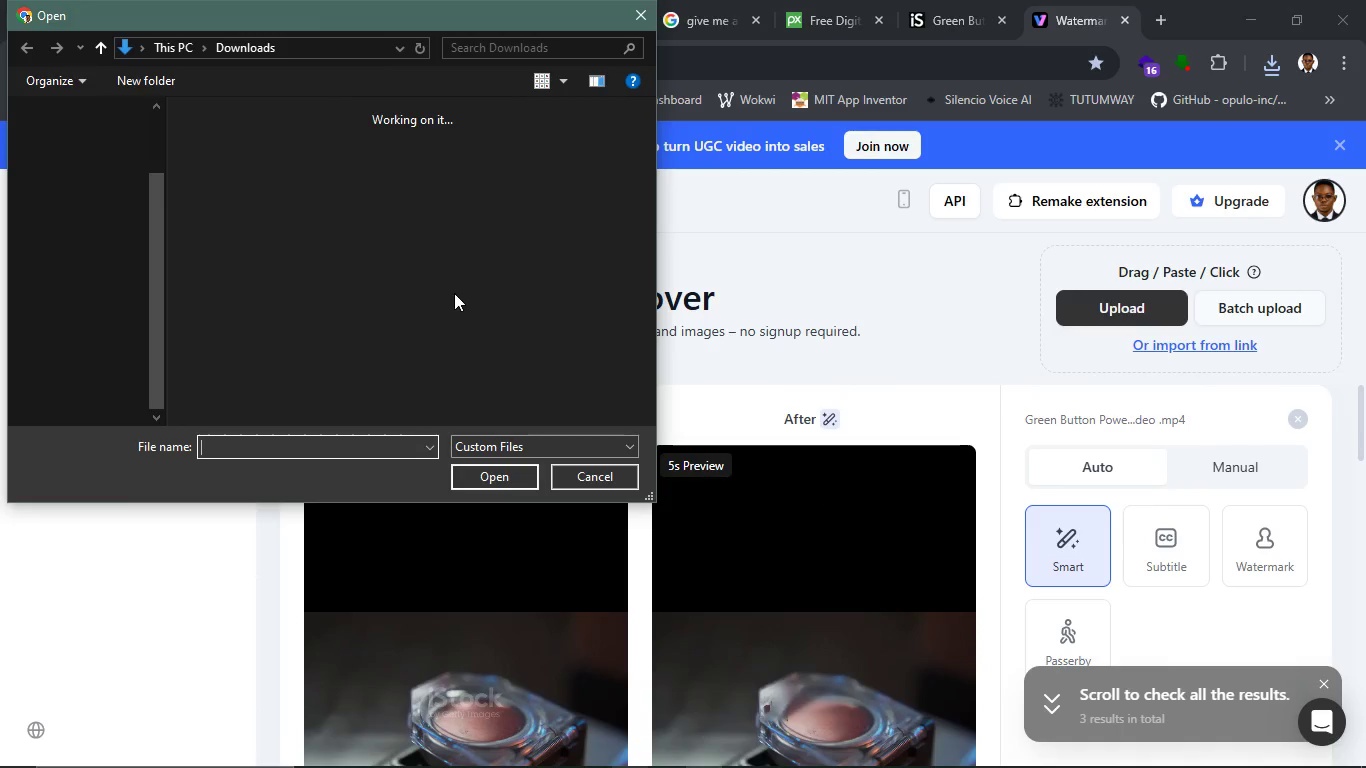 
wait(5.06)
 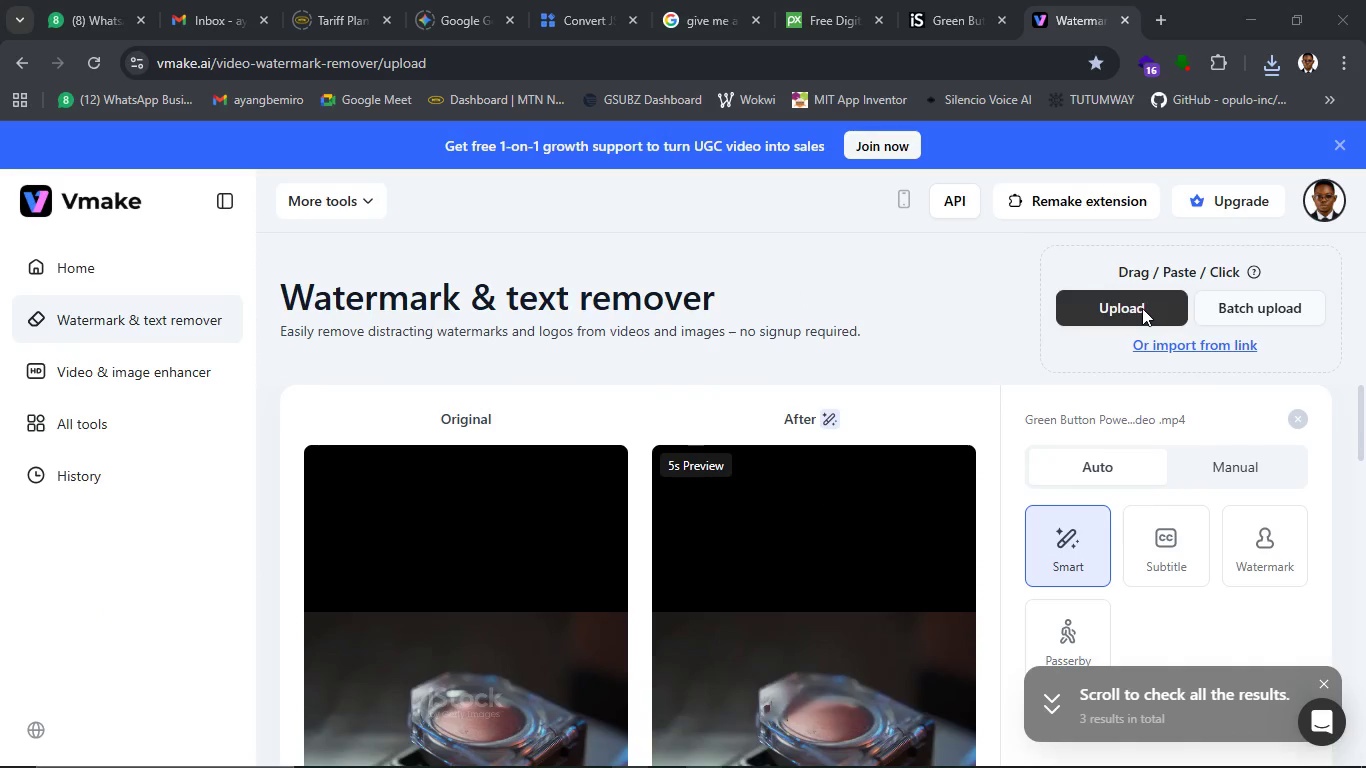 
scroll: coordinate [401, 291], scroll_direction: up, amount: 2.0
 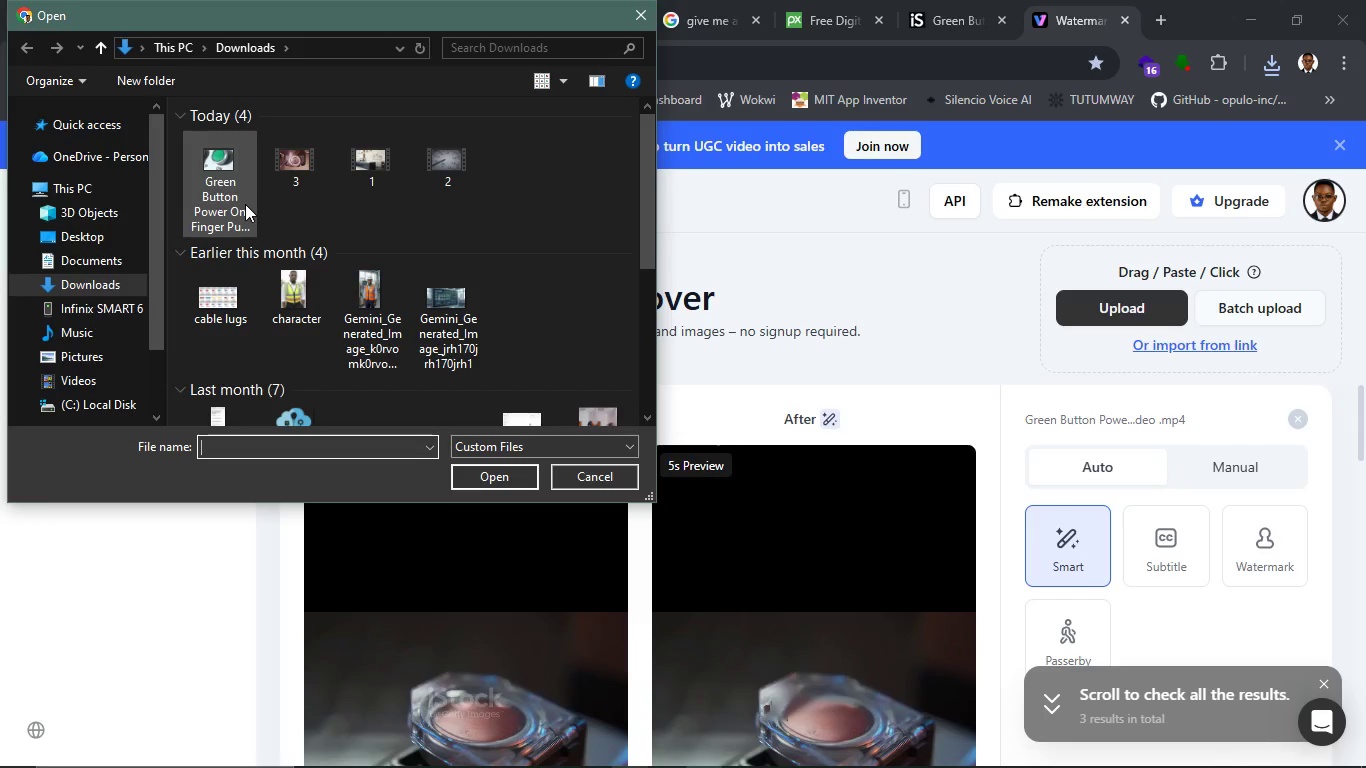 
left_click([245, 204])
 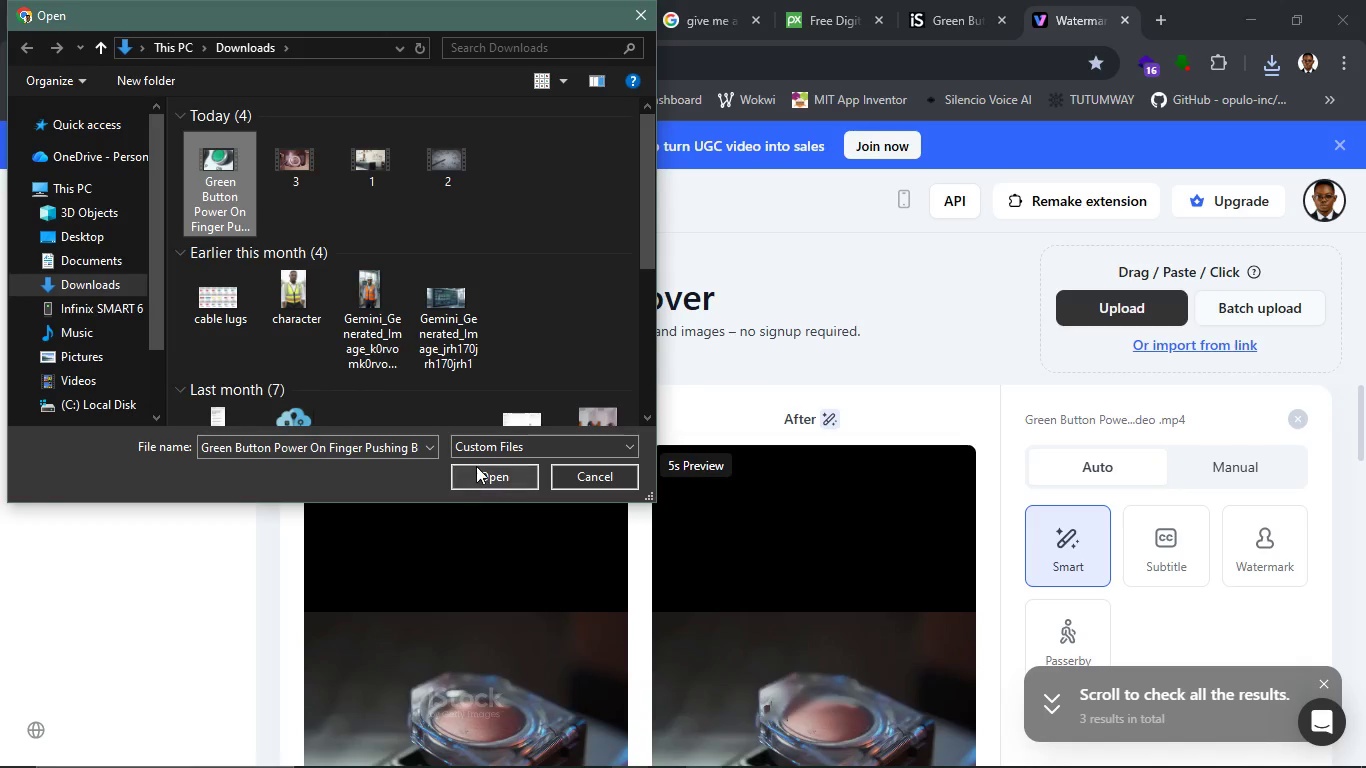 
left_click([476, 466])
 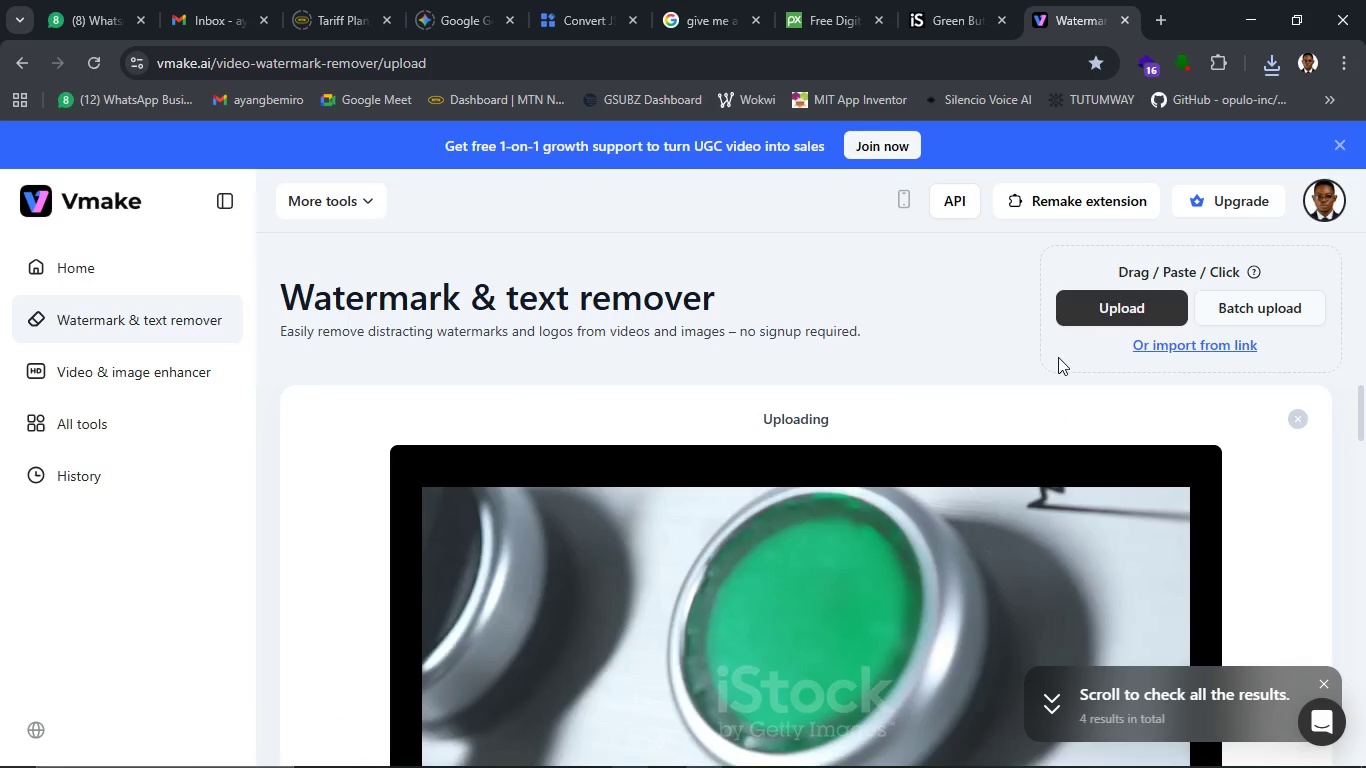 
scroll: coordinate [814, 399], scroll_direction: down, amount: 2.0
 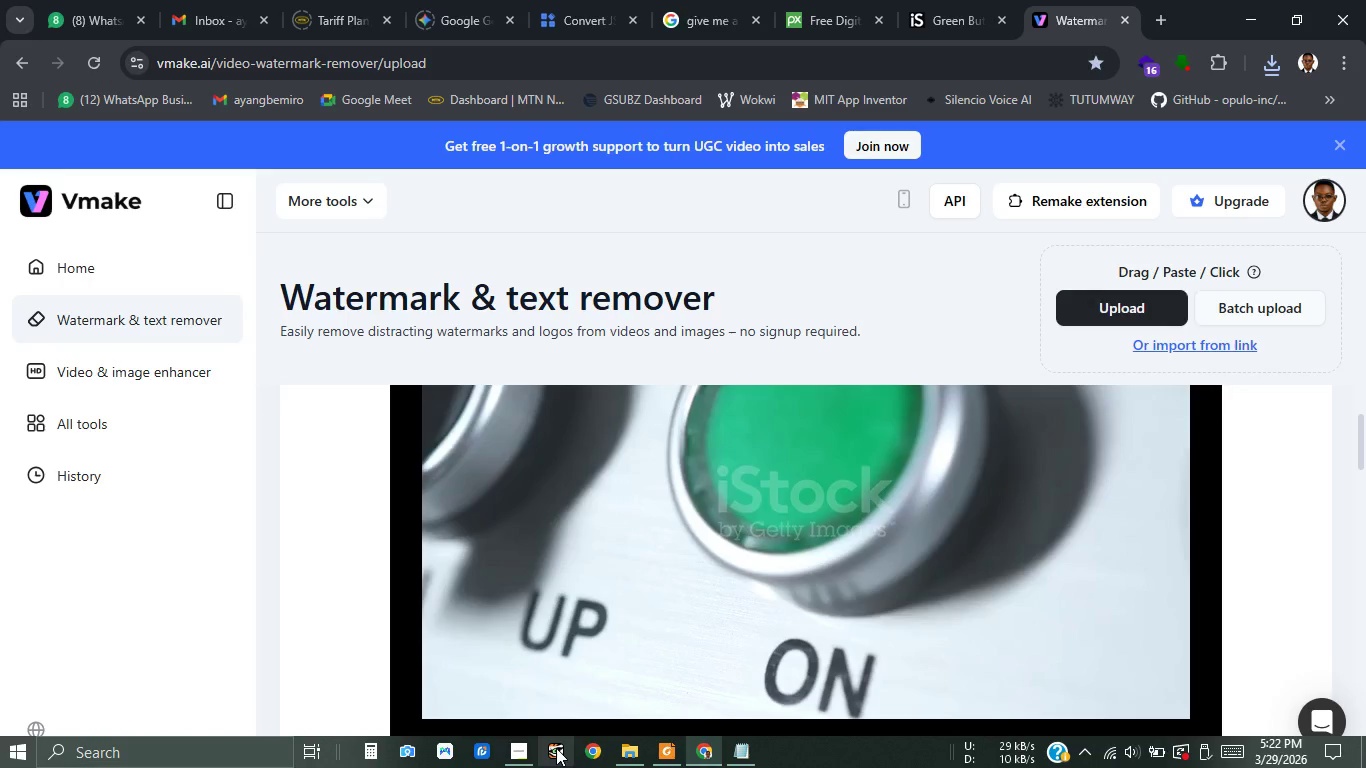 
left_click([523, 754])